 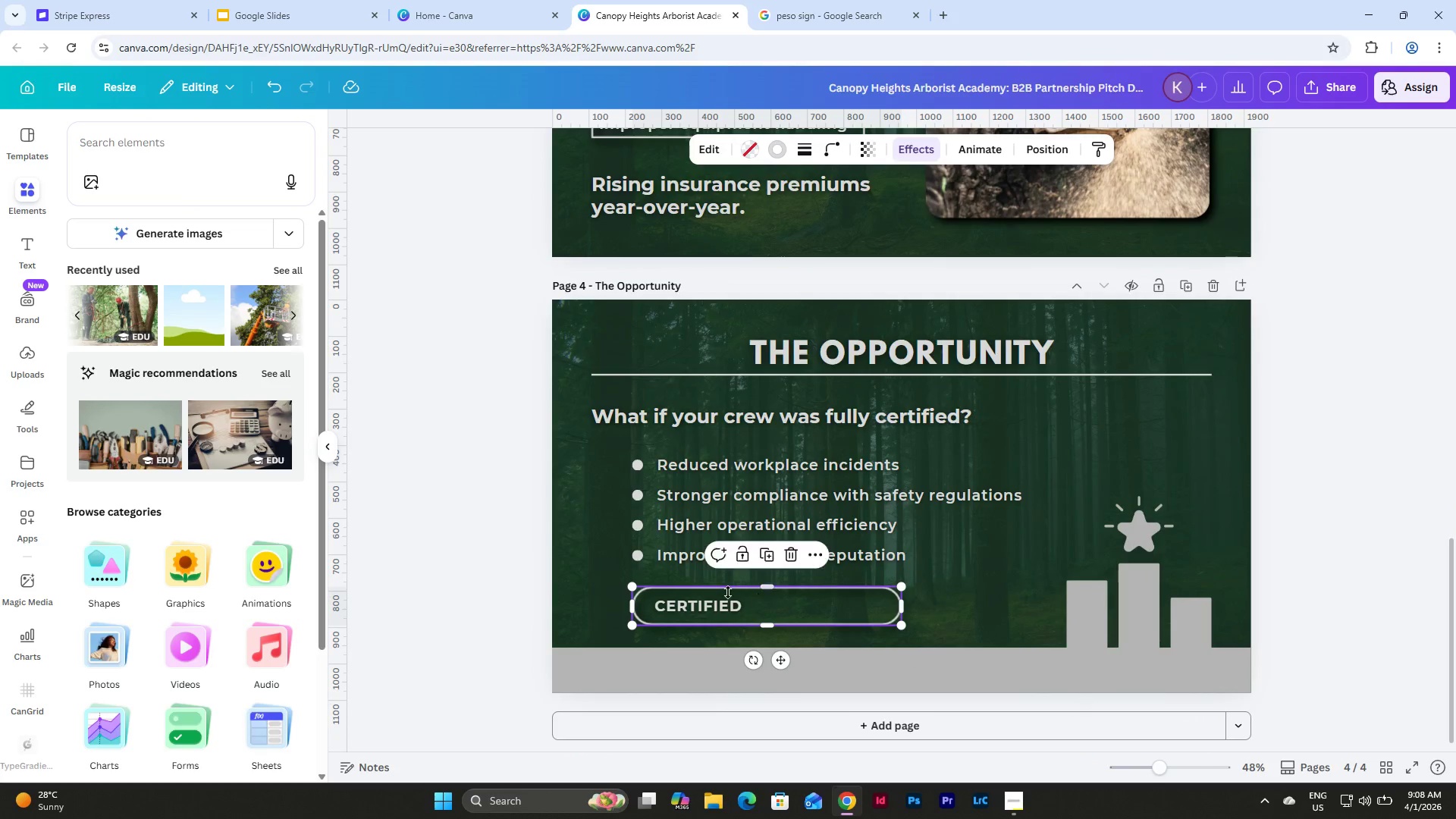 
left_click([697, 605])
 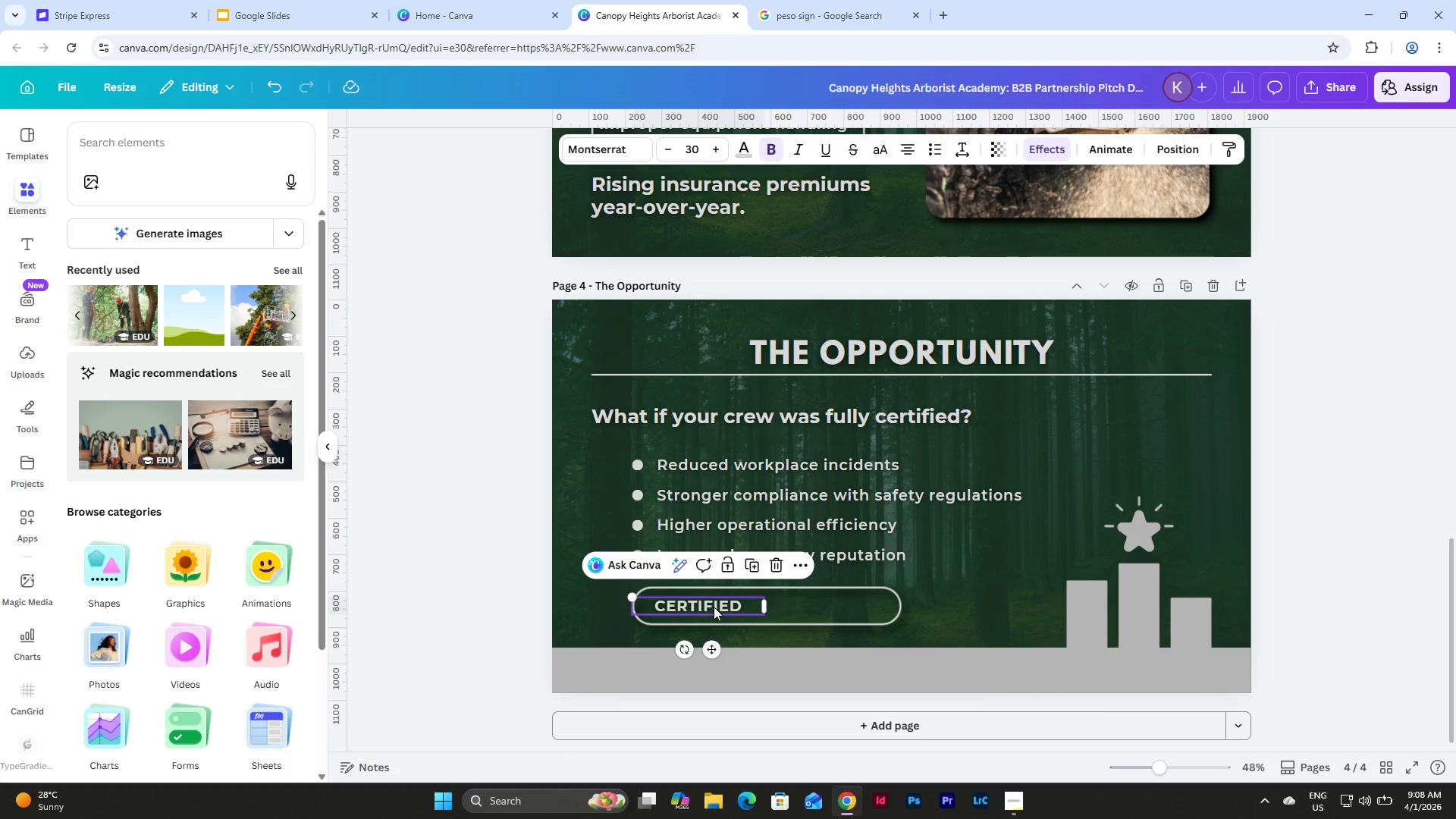 
left_click([714, 607])
 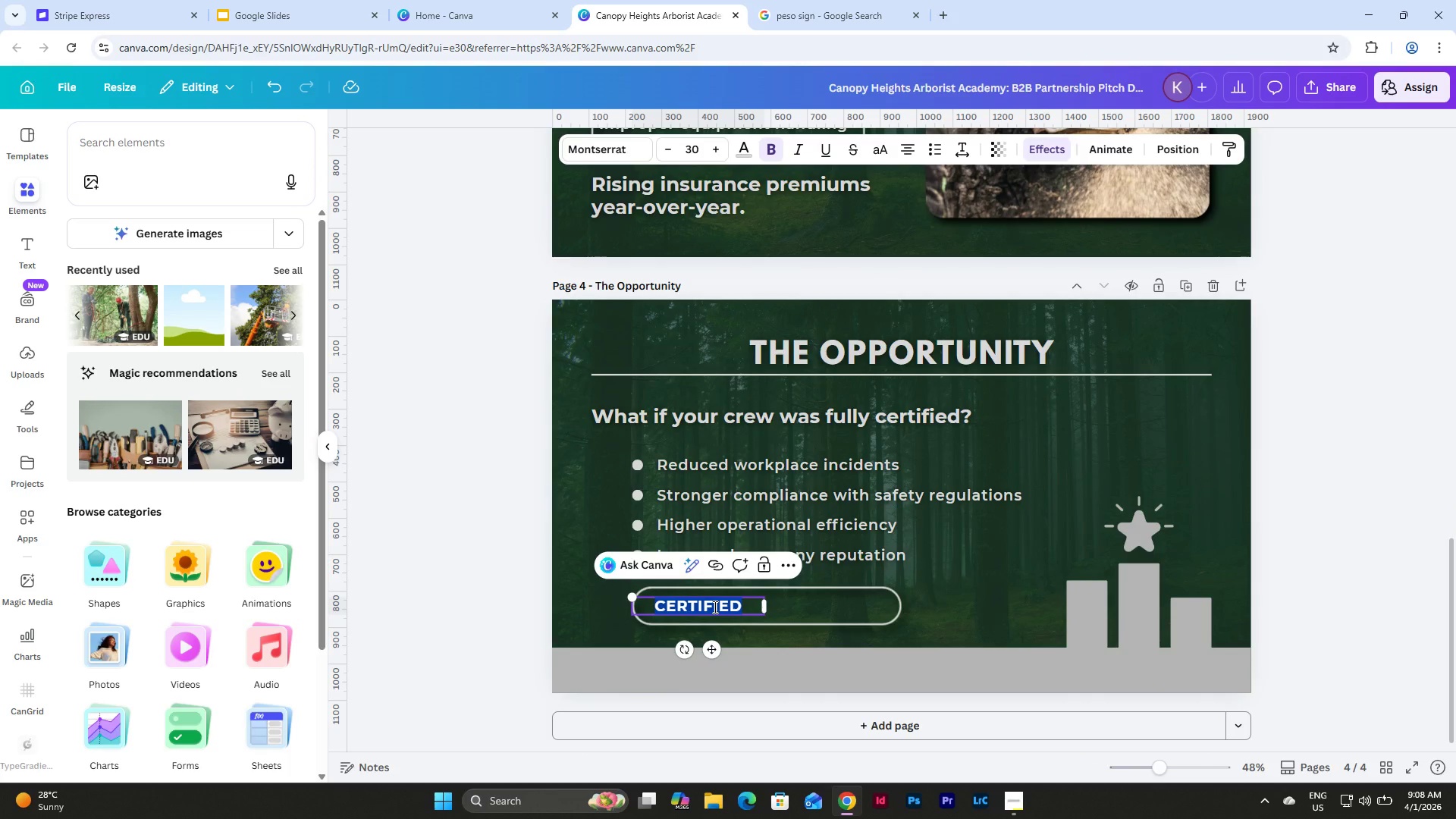 
type(BE )
 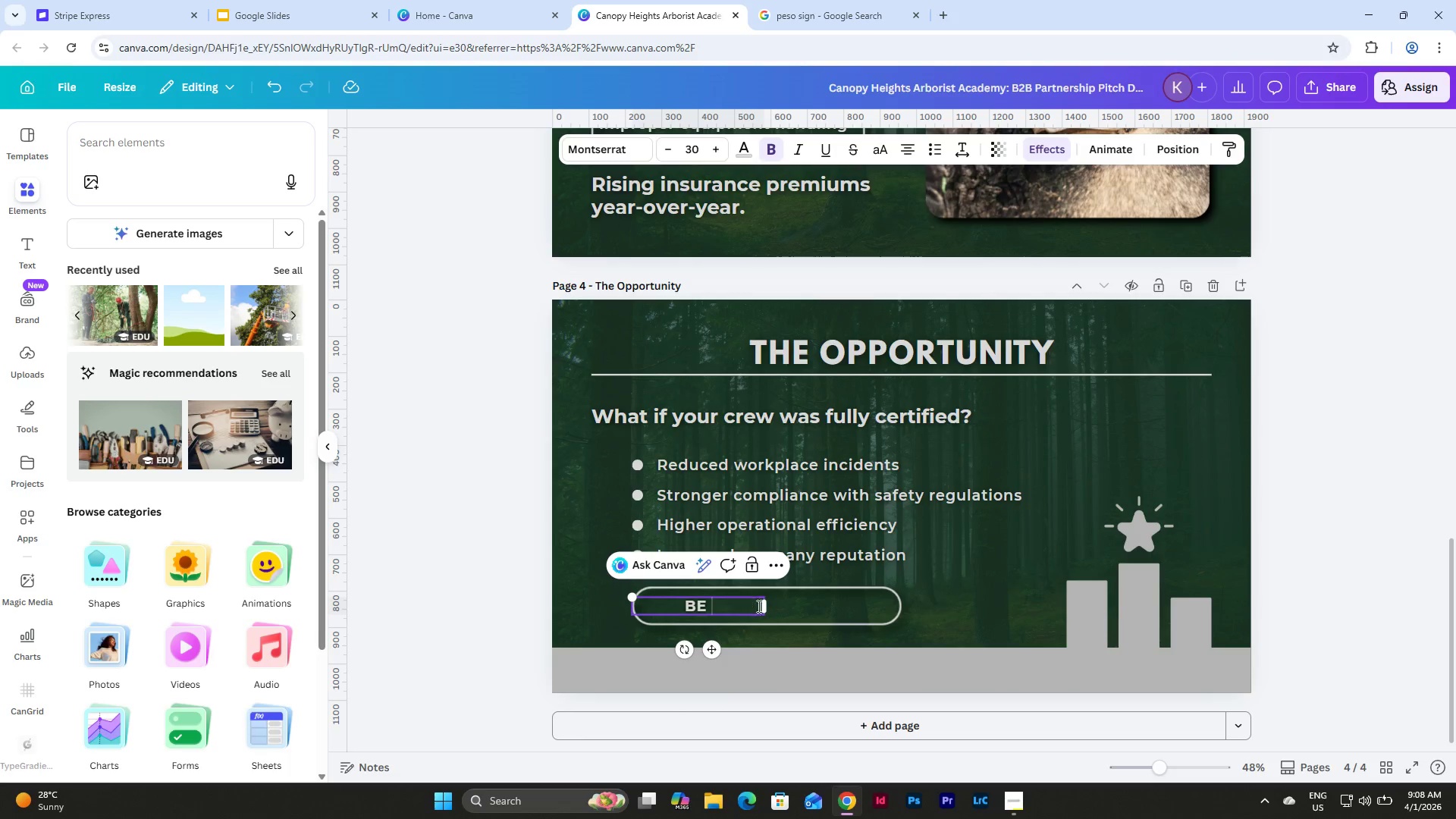 
left_click([893, 601])
 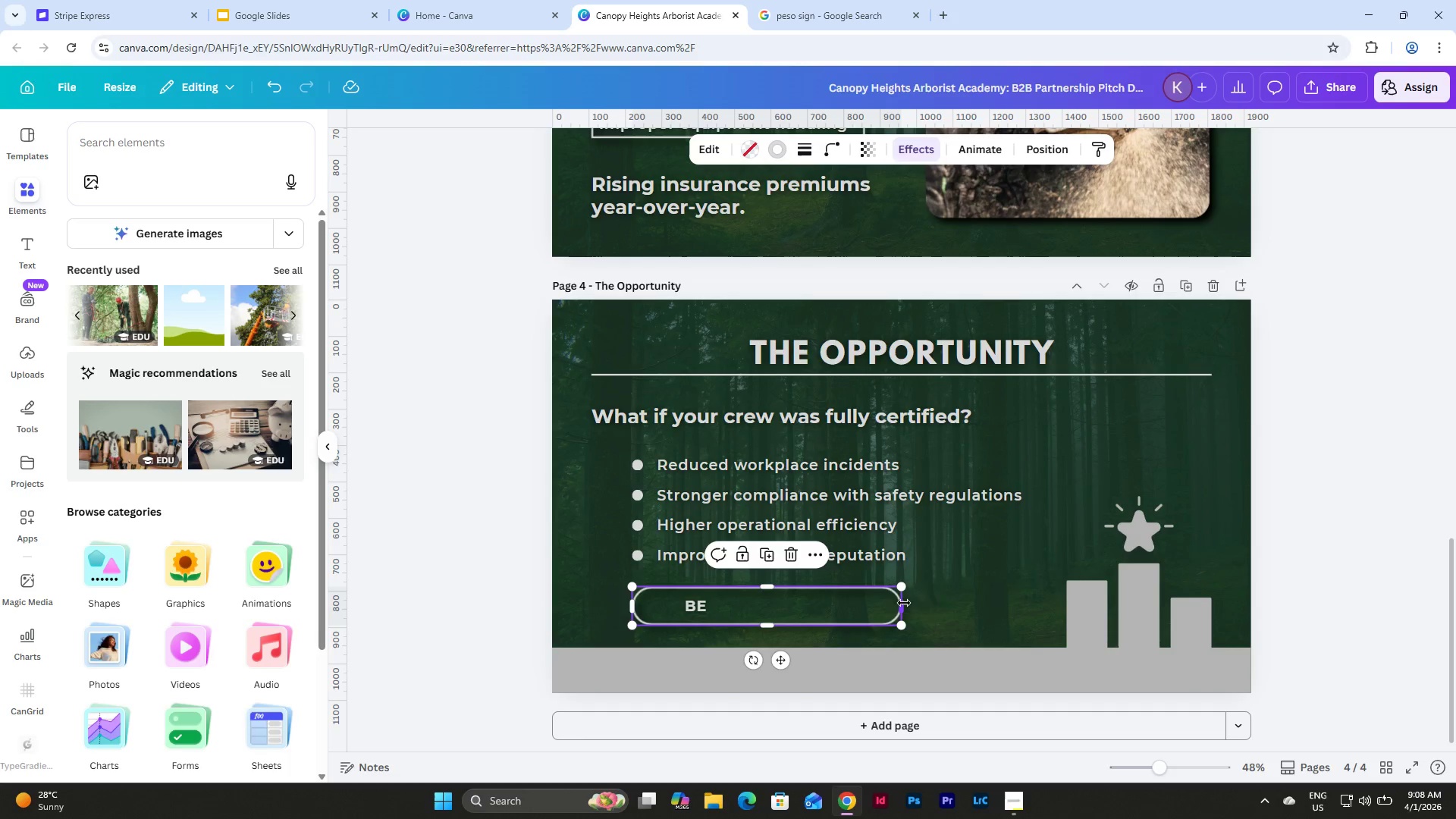 
left_click_drag(start_coordinate=[904, 603], to_coordinate=[1041, 607])
 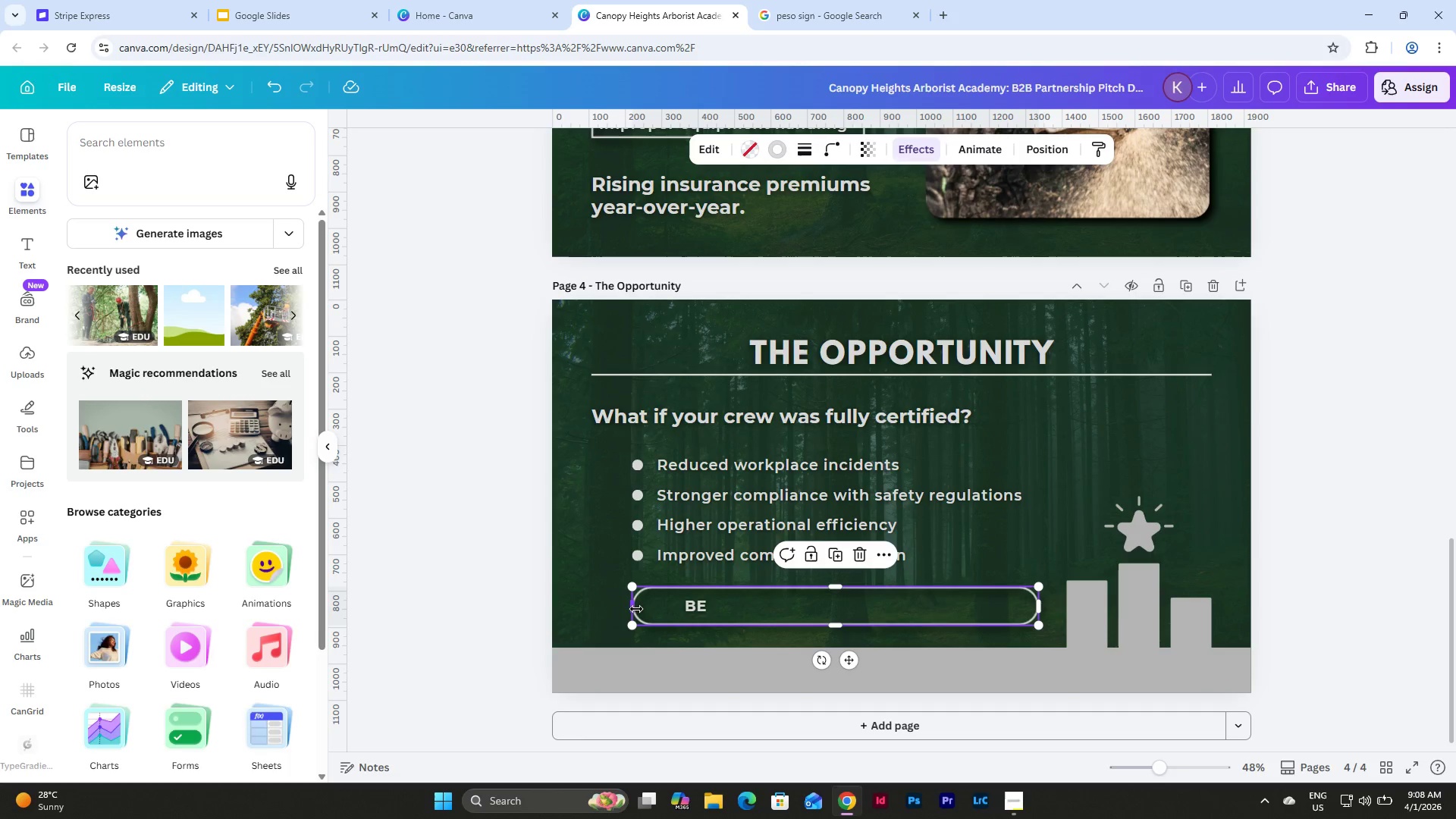 
left_click_drag(start_coordinate=[635, 608], to_coordinate=[595, 608])
 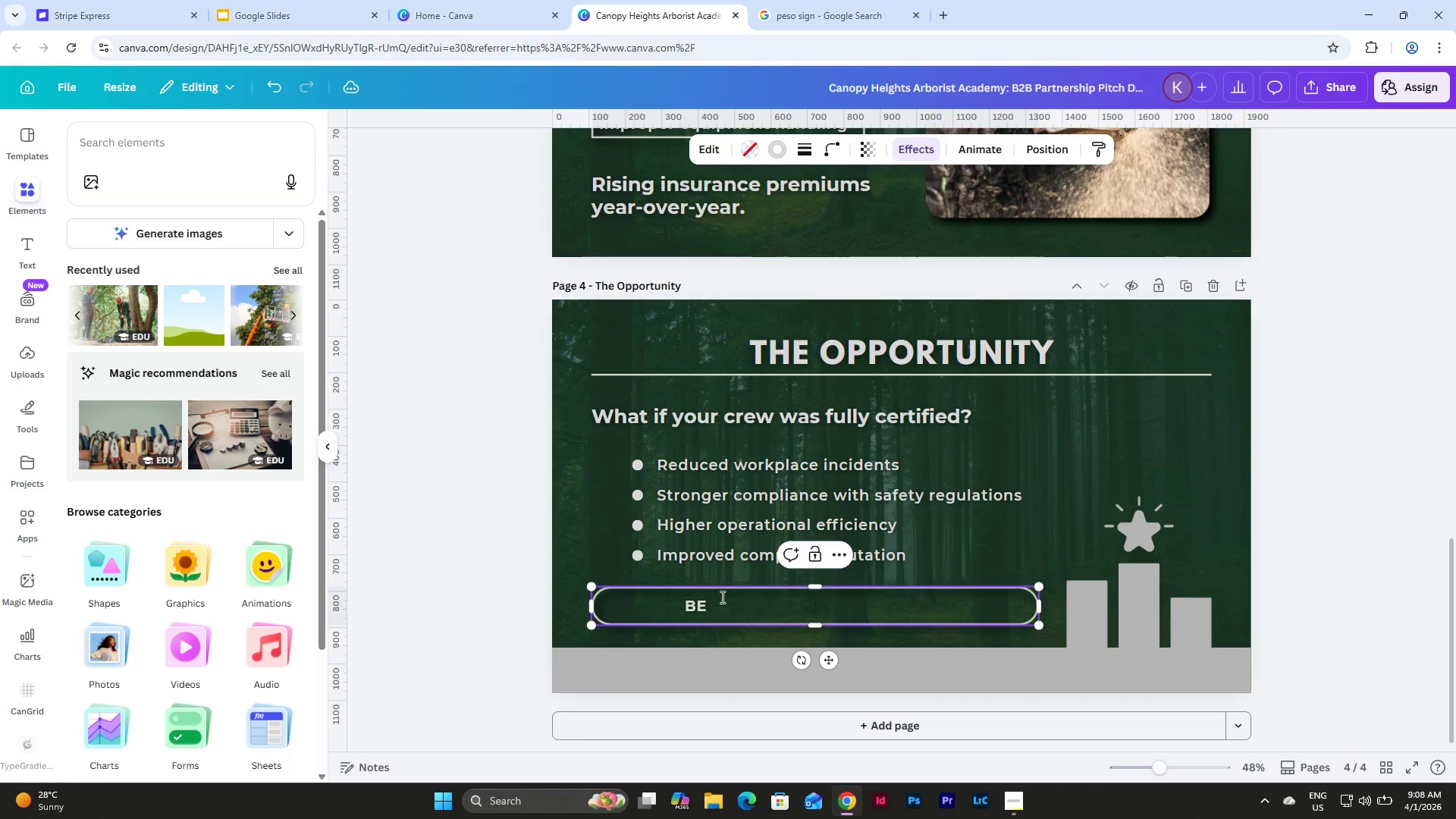 
double_click([711, 603])
 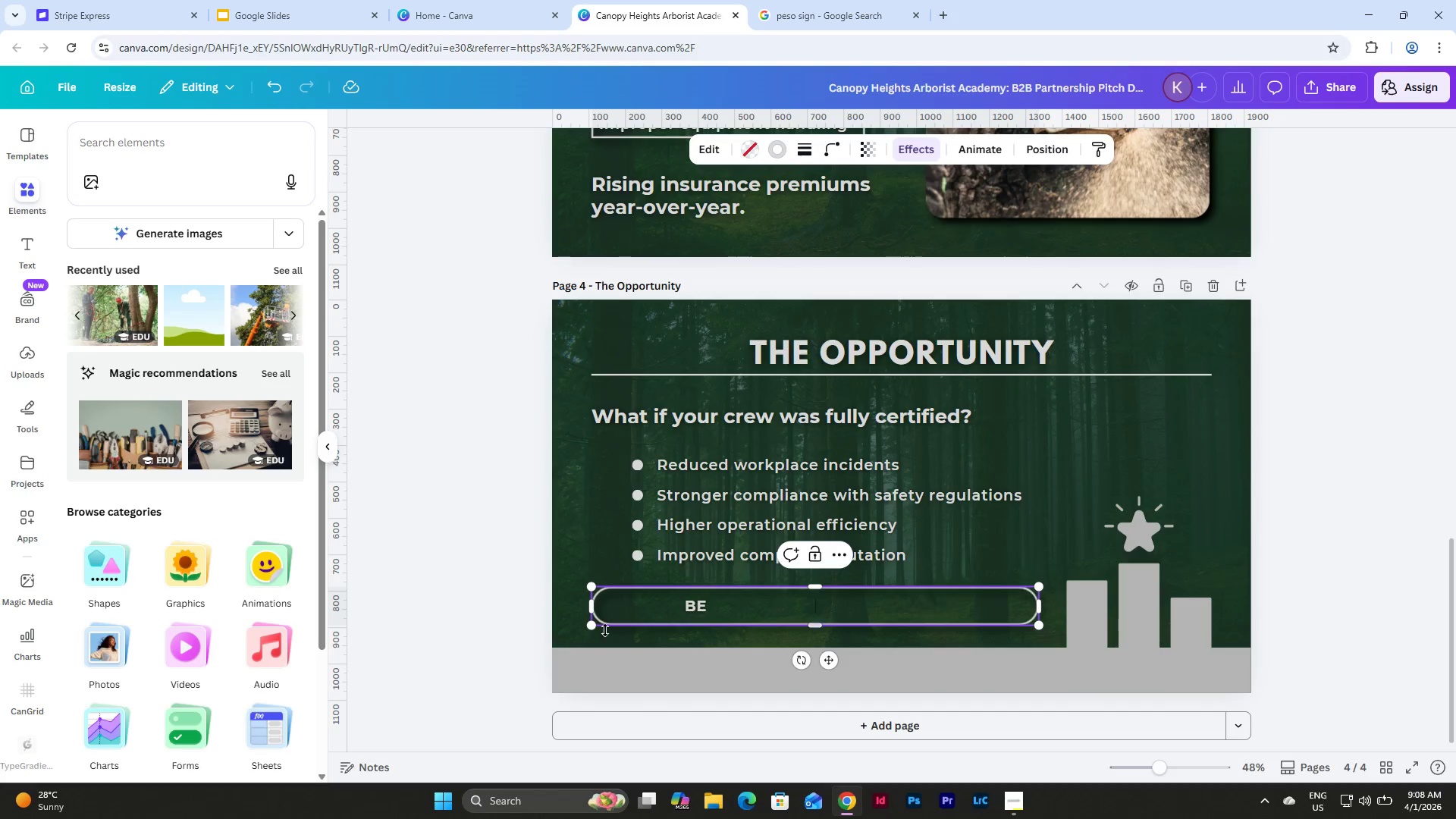 
left_click([517, 576])
 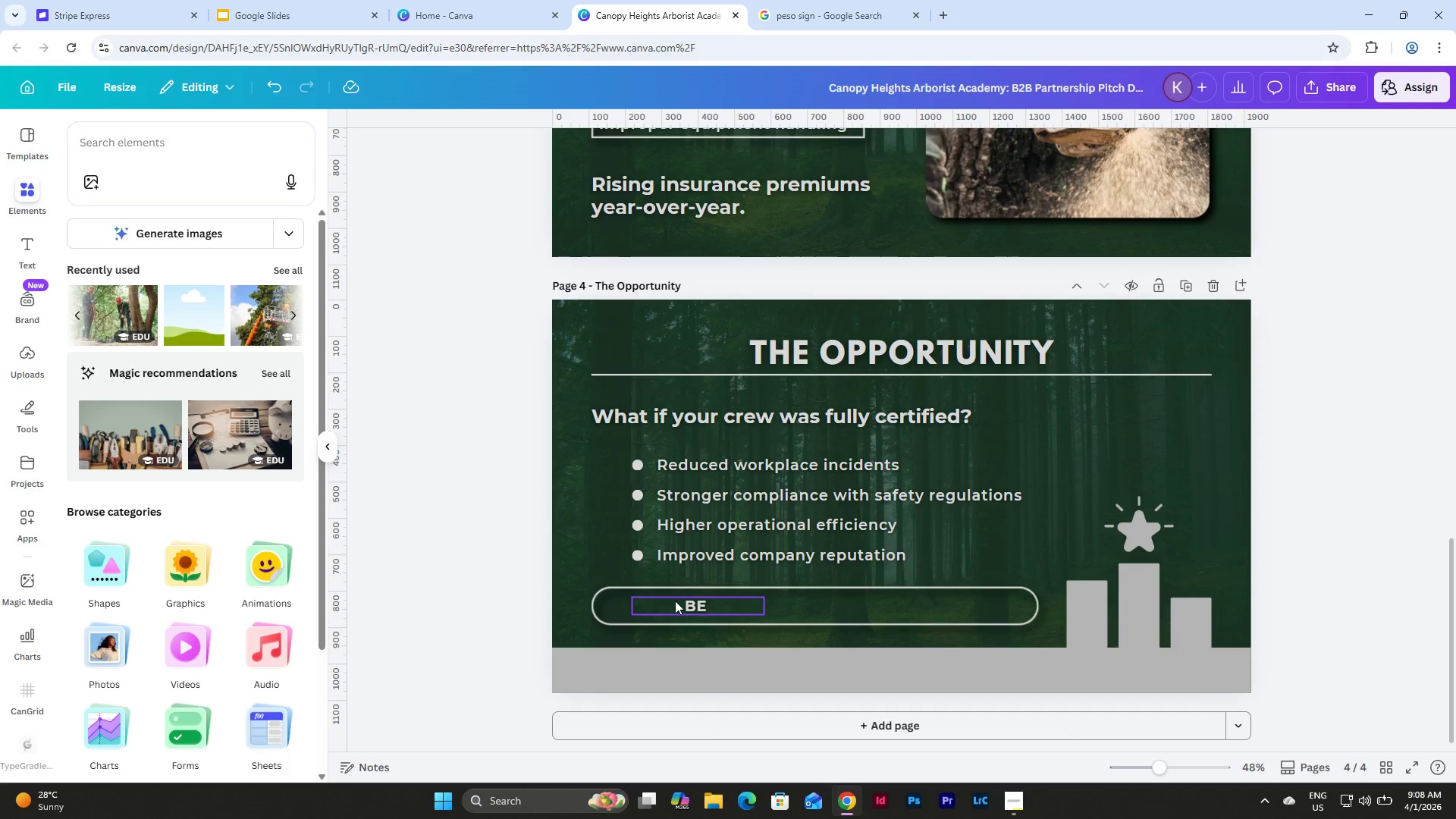 
left_click([676, 601])
 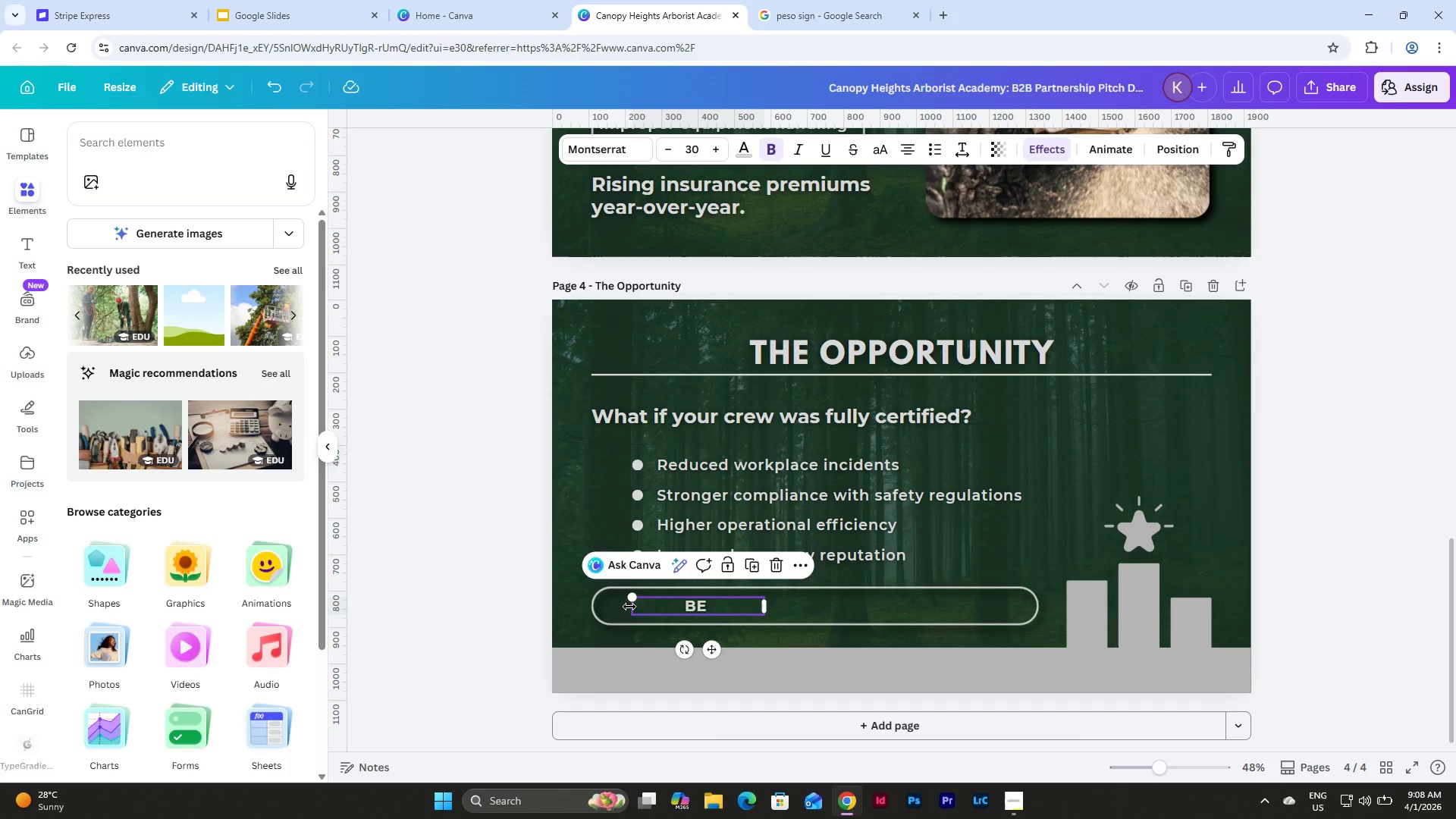 
left_click_drag(start_coordinate=[629, 607], to_coordinate=[586, 608])
 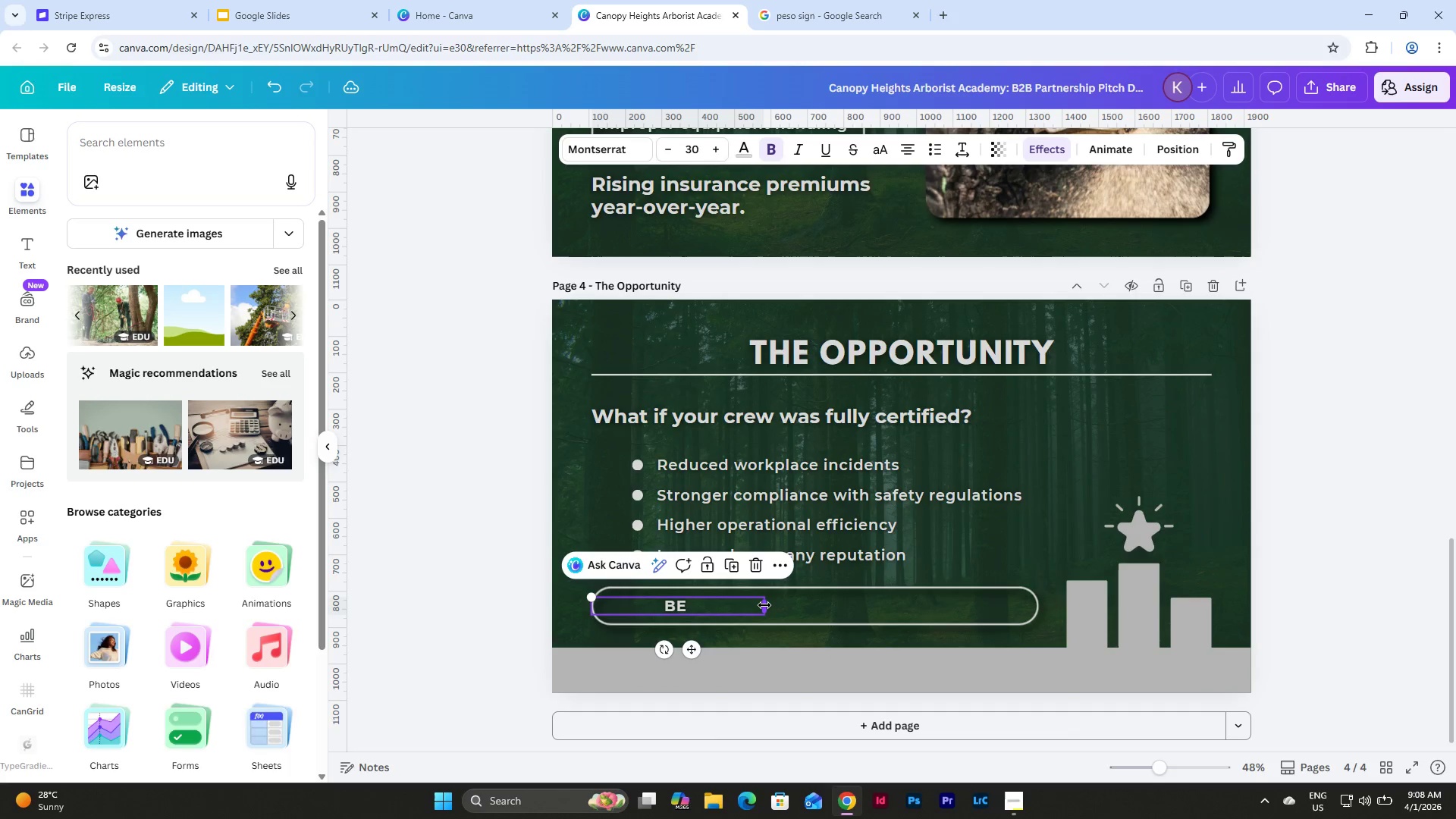 
left_click_drag(start_coordinate=[764, 605], to_coordinate=[1040, 607])
 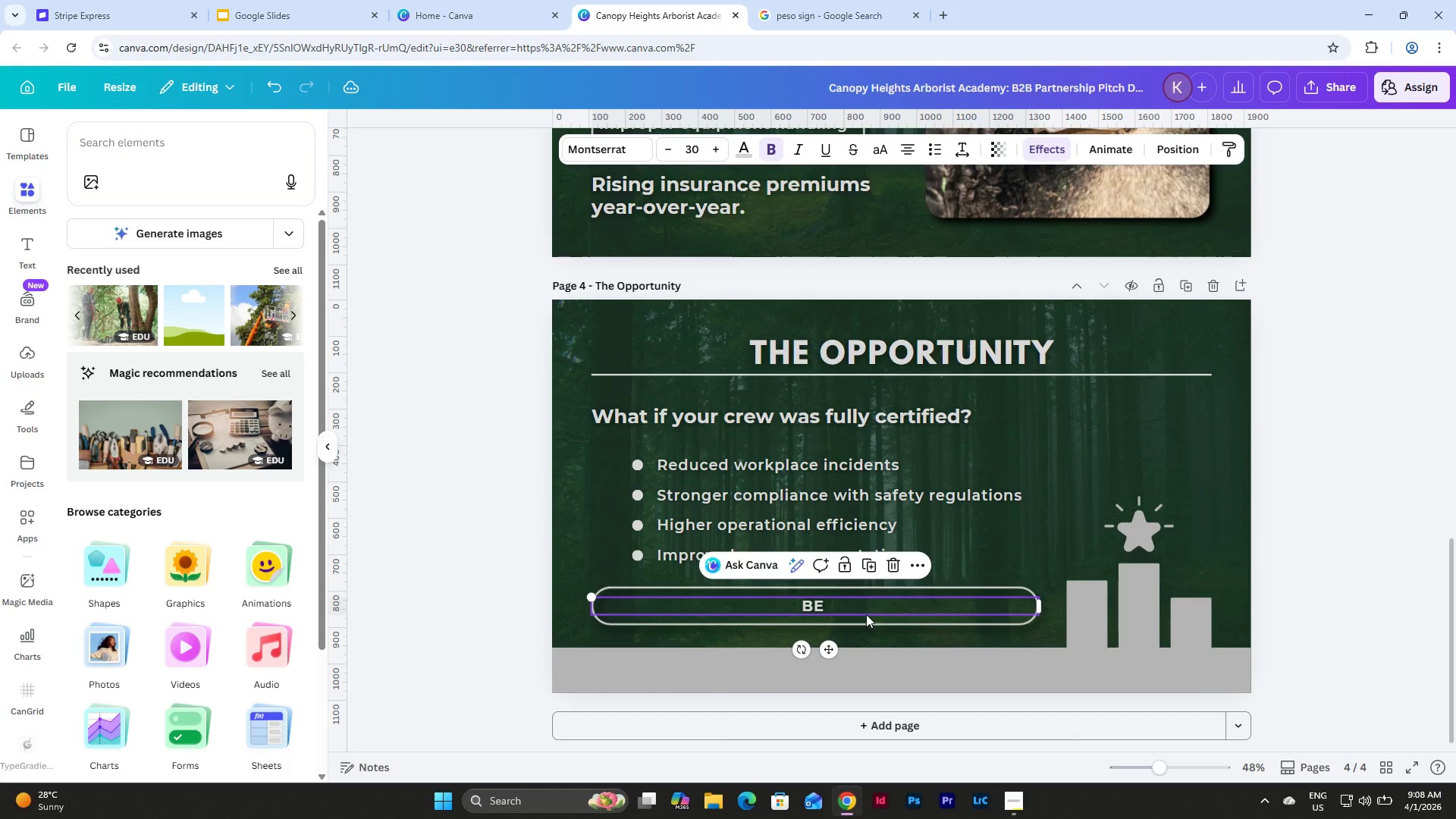 
left_click([864, 614])
 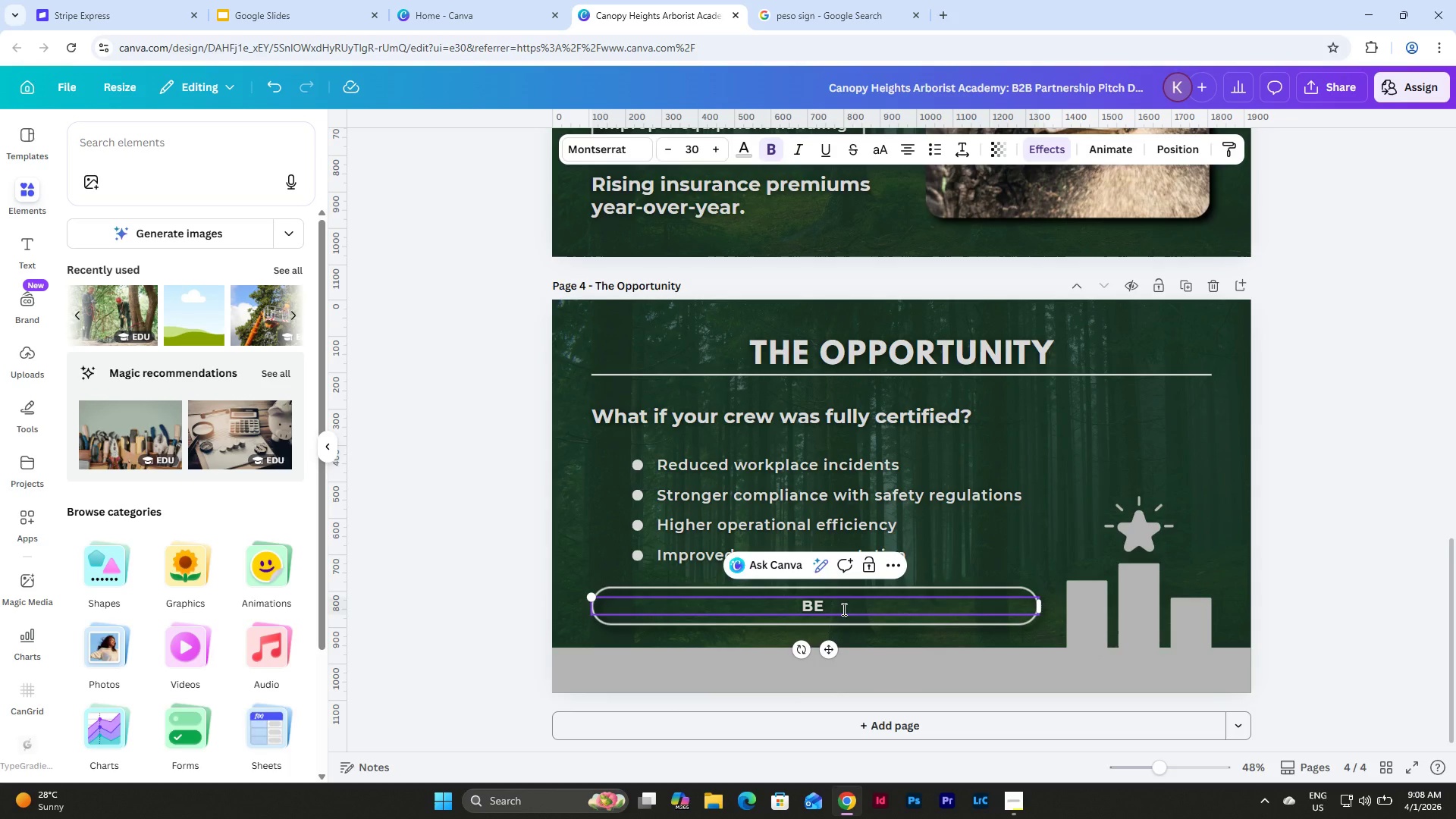 
scroll: coordinate [843, 609], scroll_direction: up, amount: 9.0
 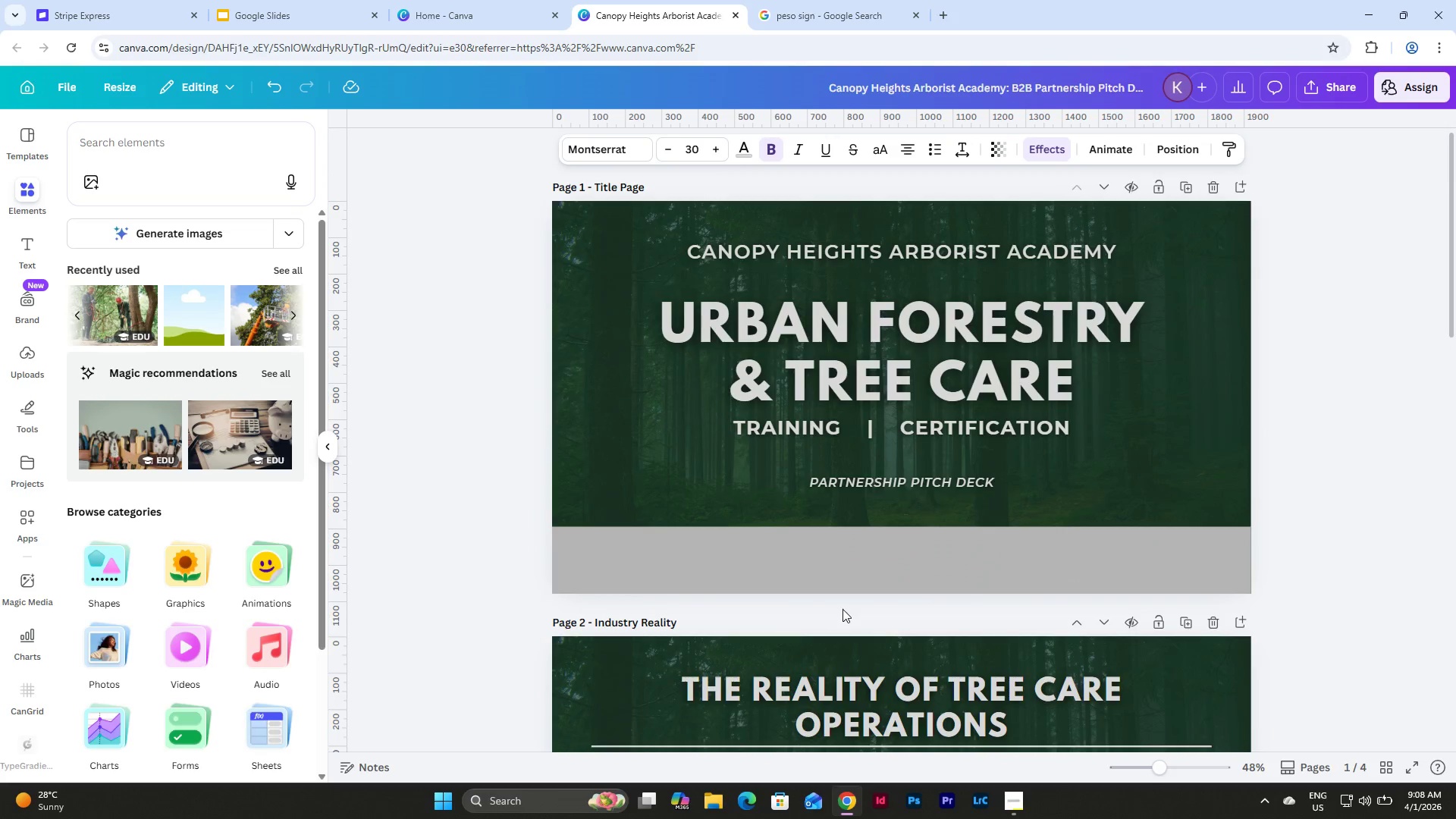 
scroll: coordinate [843, 609], scroll_direction: down, amount: 17.0
 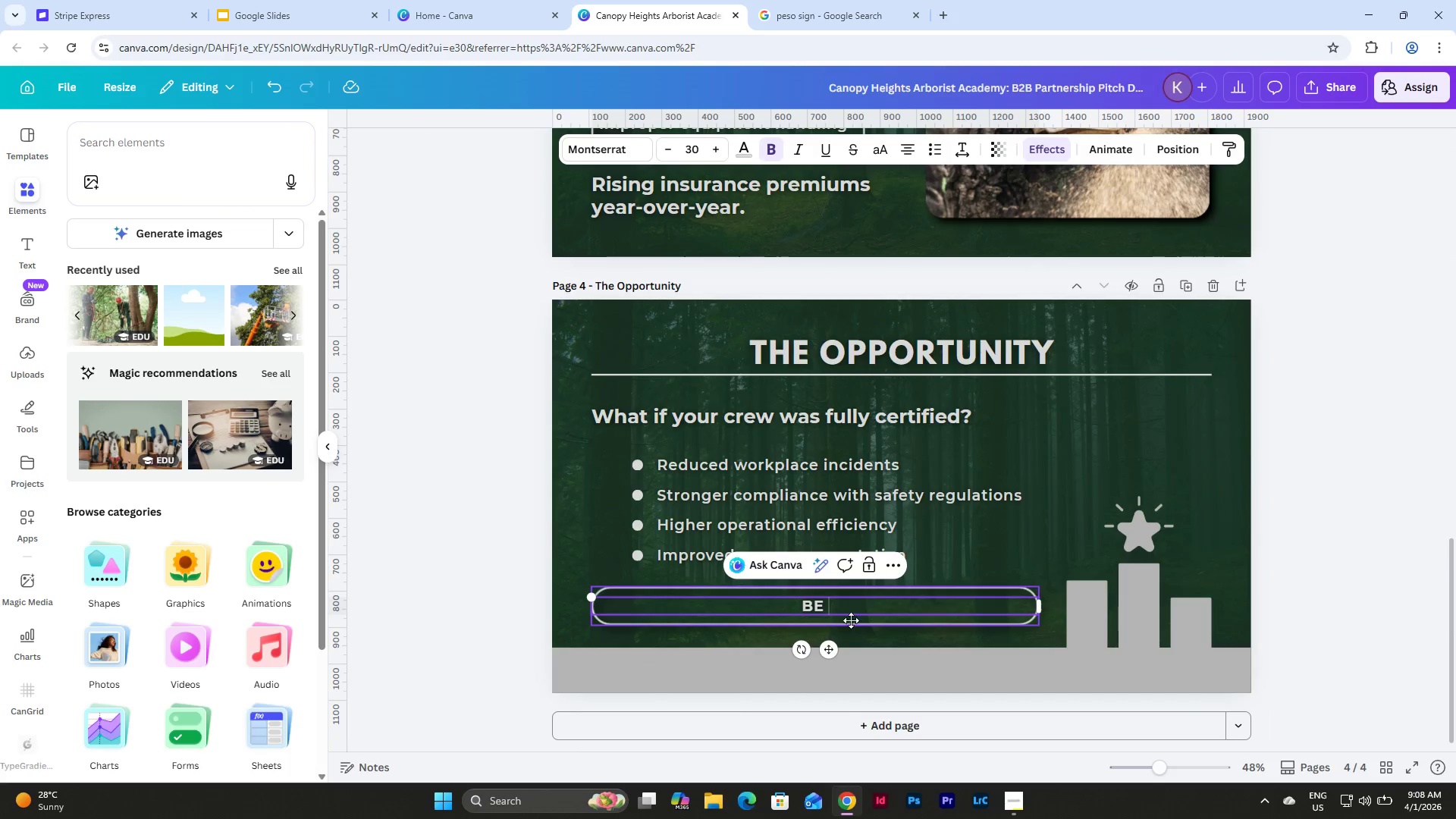 
type(URBAN FOREST)
 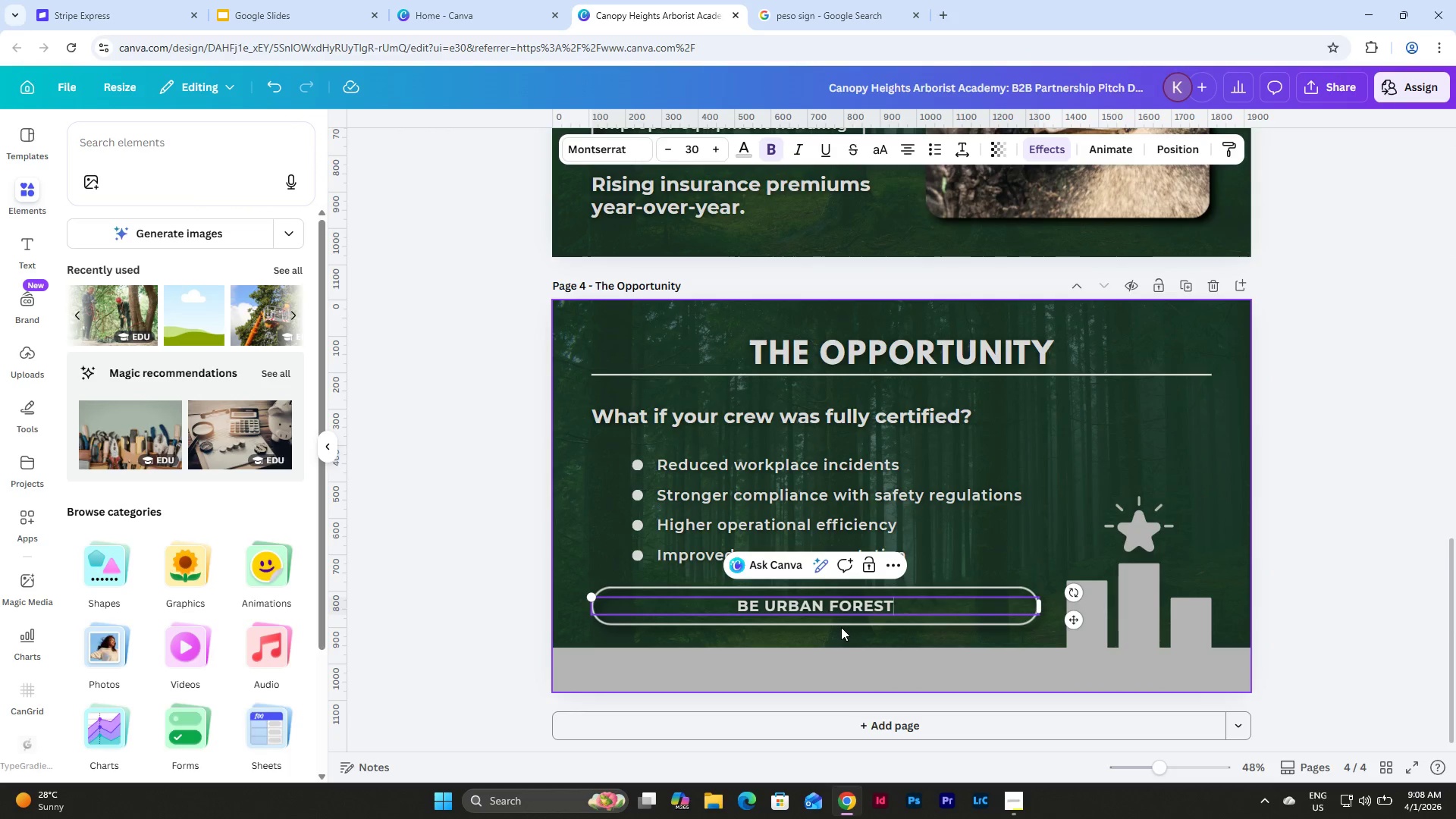 
scroll: coordinate [959, 417], scroll_direction: up, amount: 13.0
 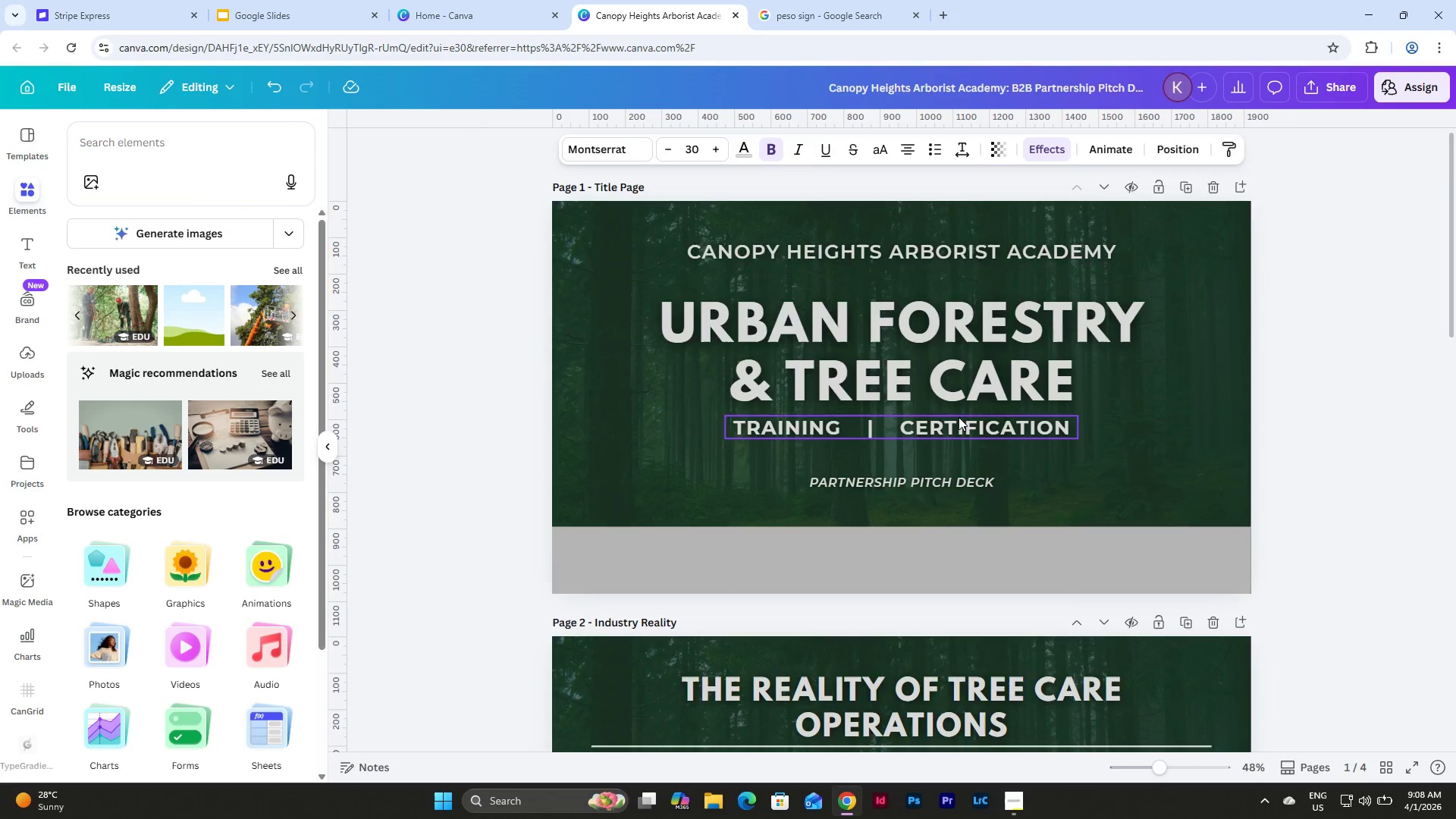 
scroll: coordinate [959, 417], scroll_direction: down, amount: 13.0
 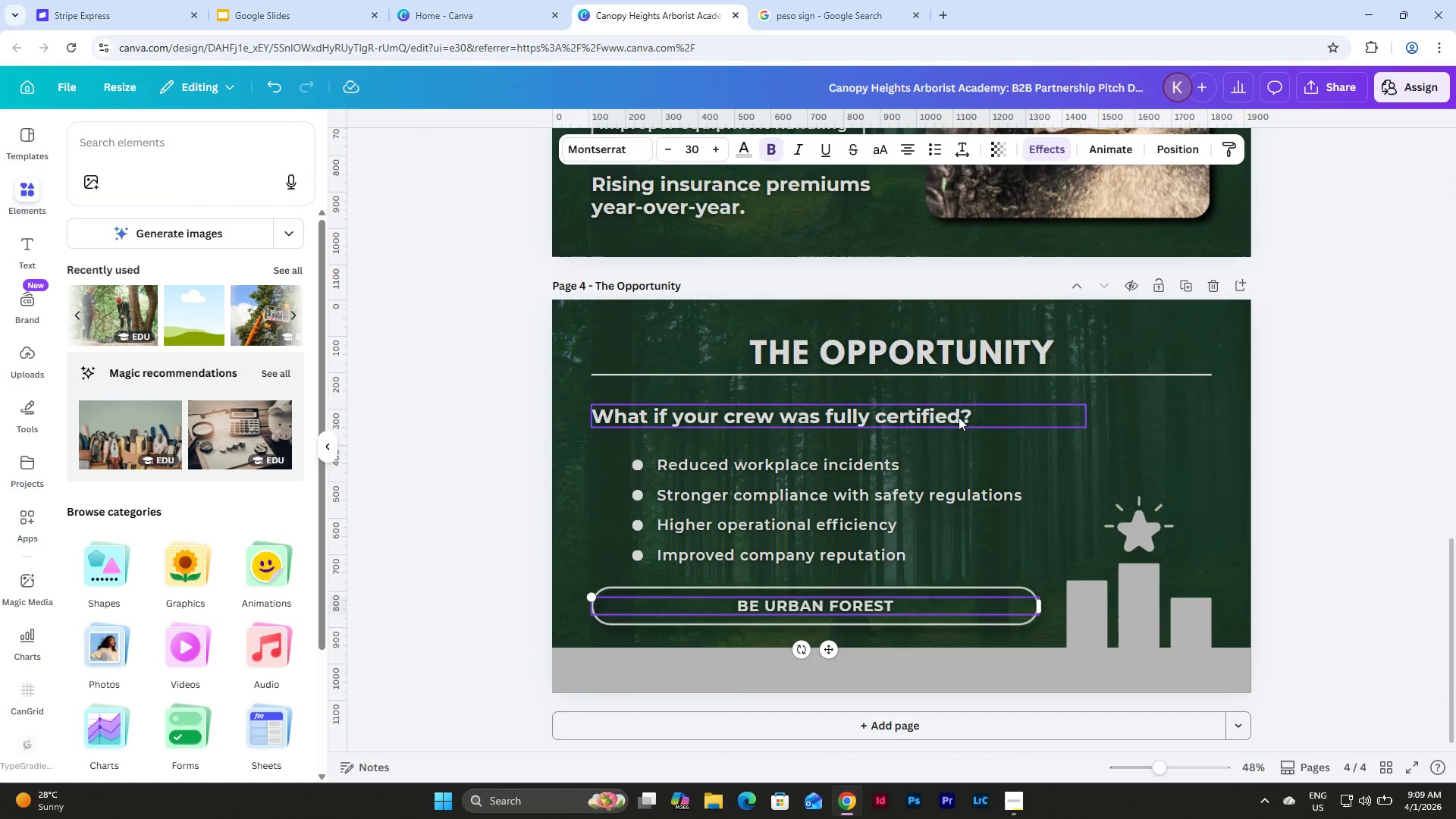 
type(RY )
 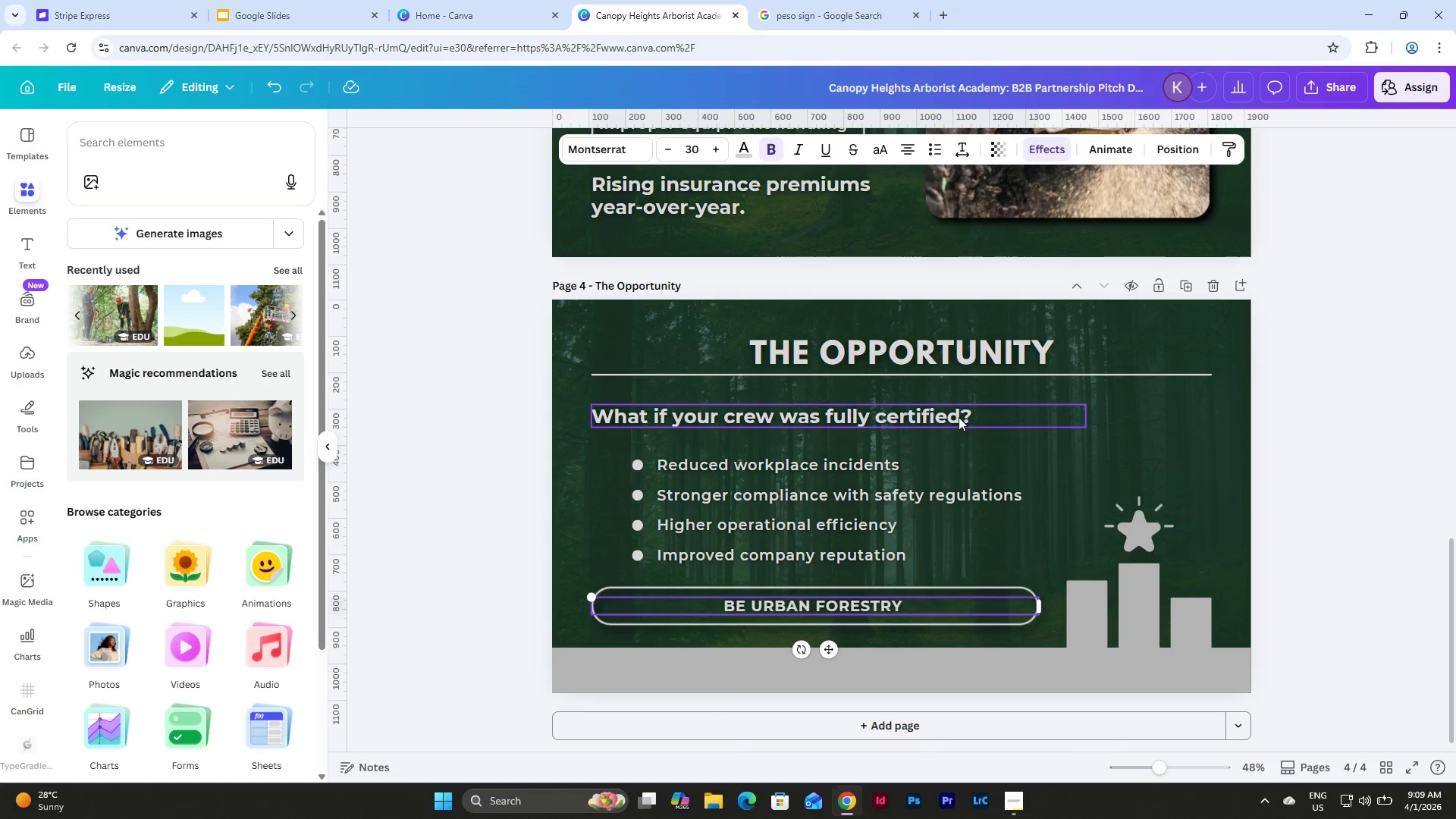 
scroll: coordinate [961, 414], scroll_direction: up, amount: 3.0
 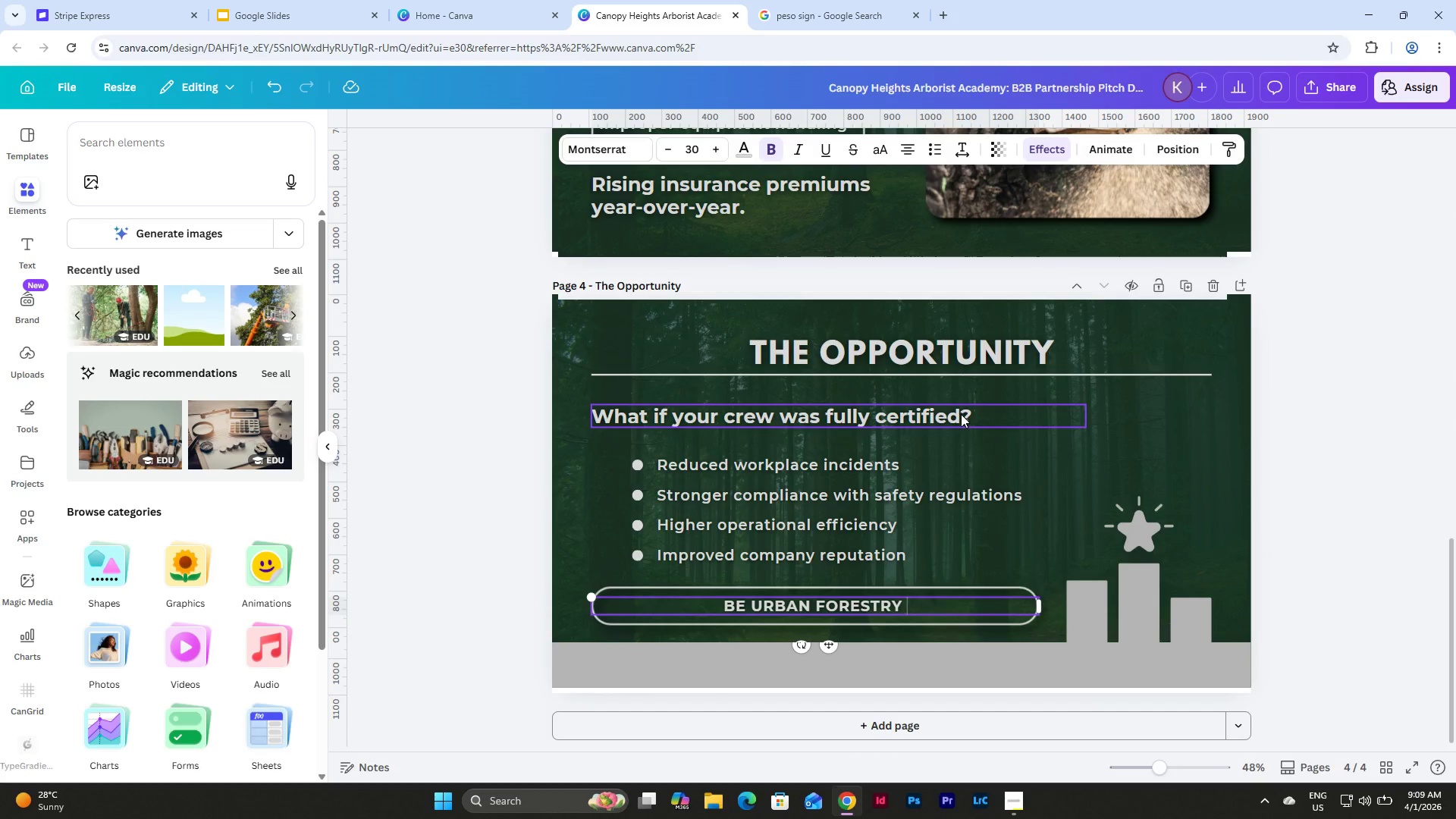 
type(& TREE CARE CERTIFIED NOW)
 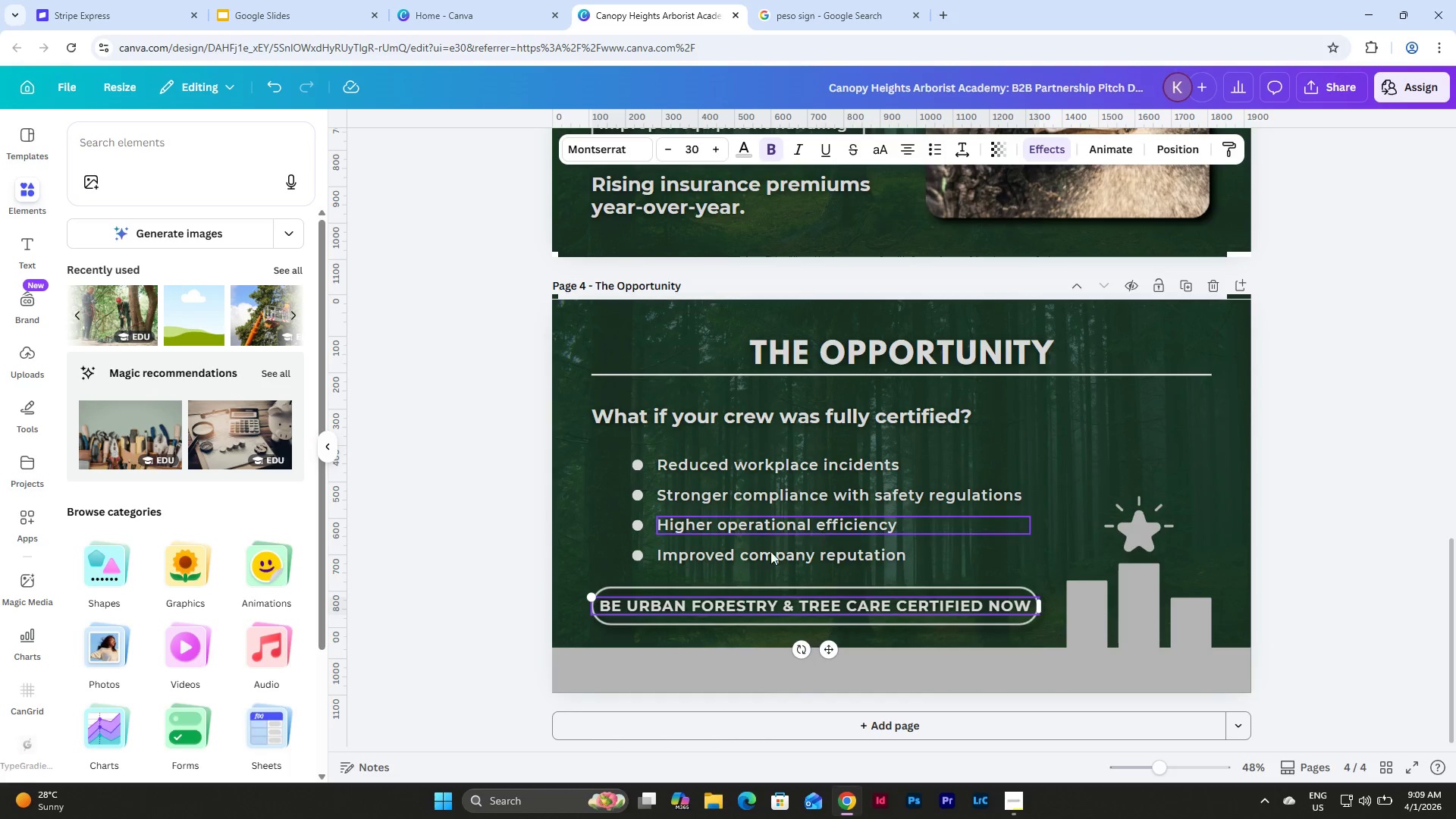 
left_click([553, 550])
 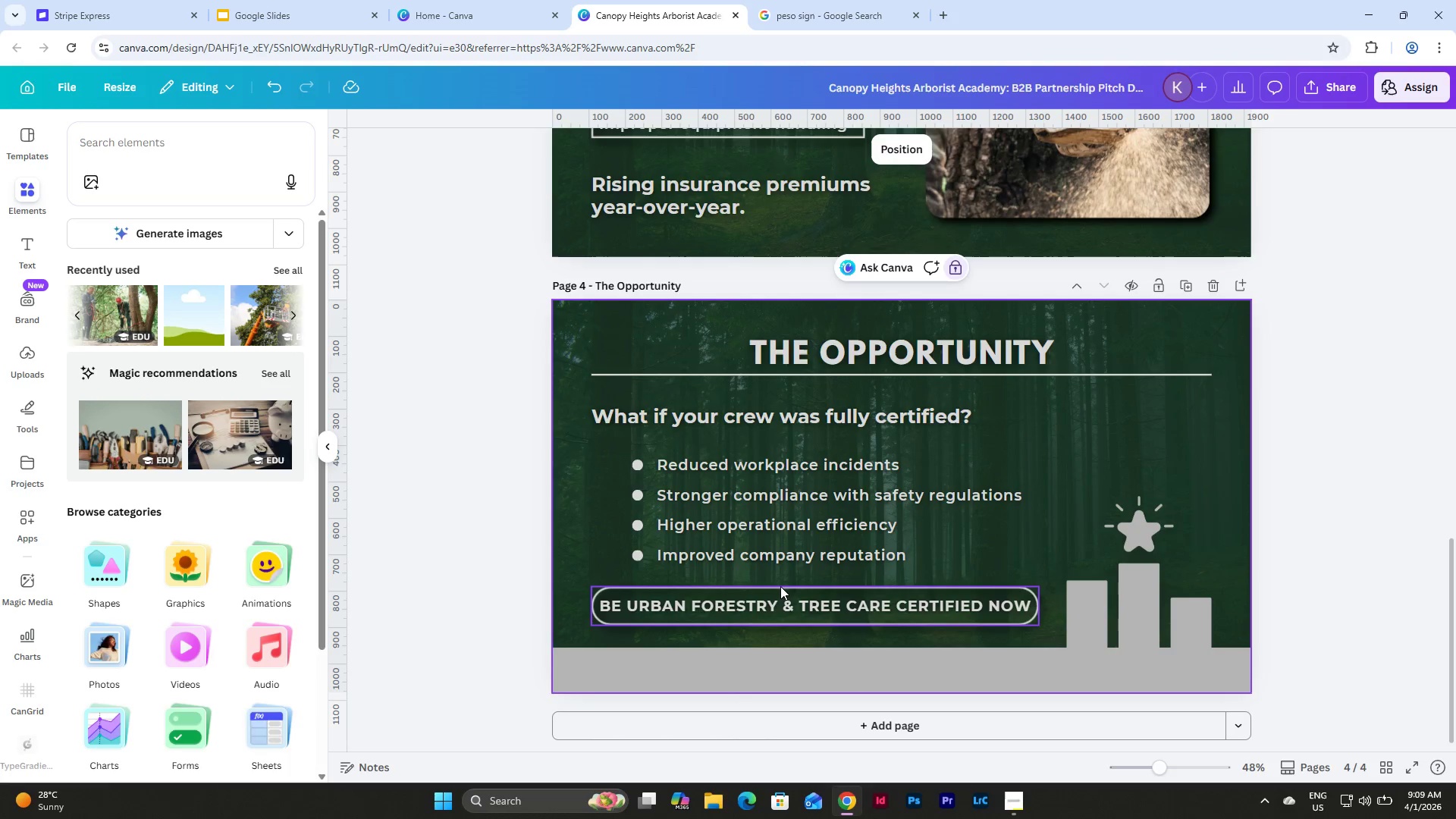 
left_click([780, 586])
 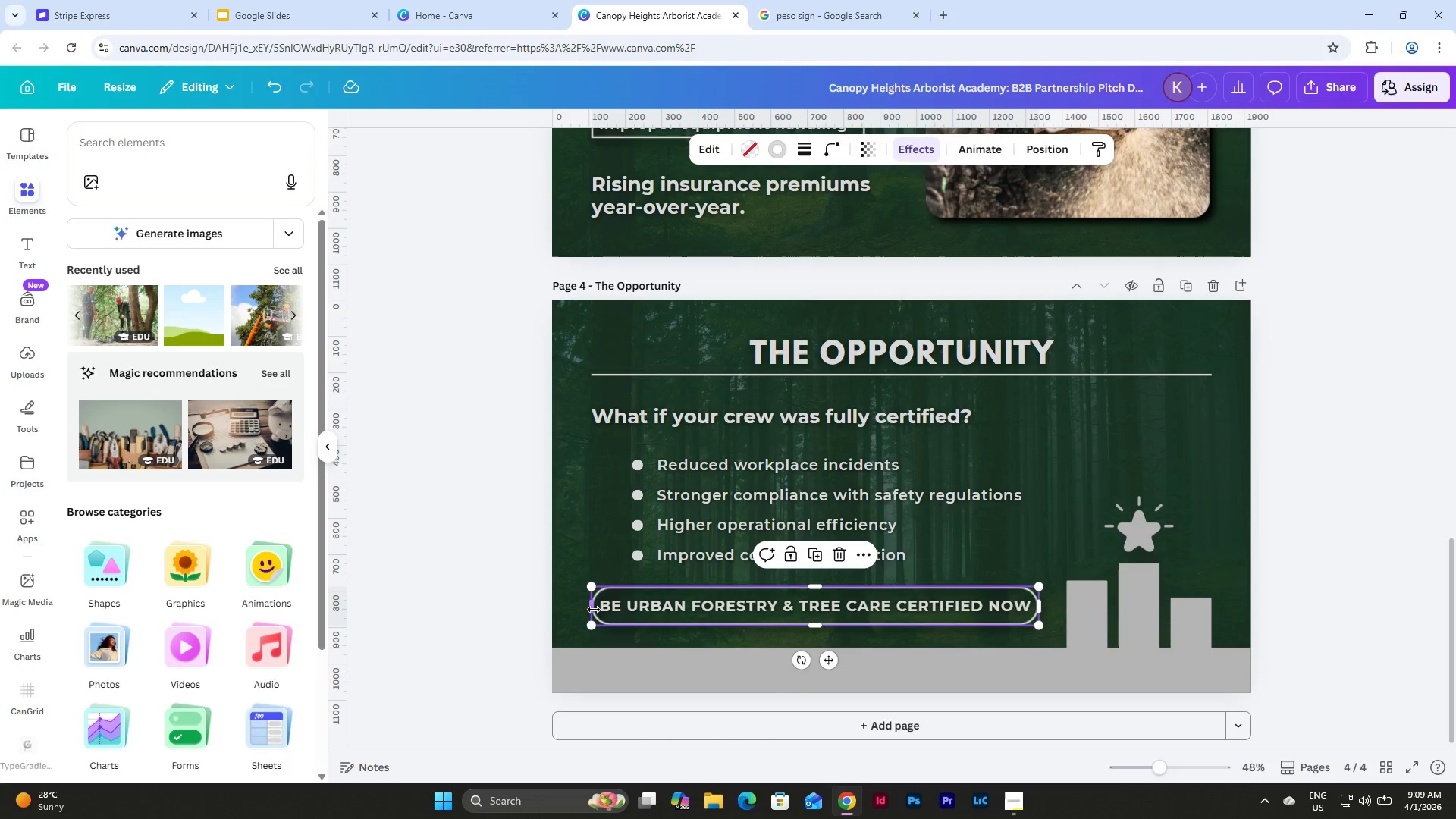 
left_click_drag(start_coordinate=[592, 608], to_coordinate=[585, 609])
 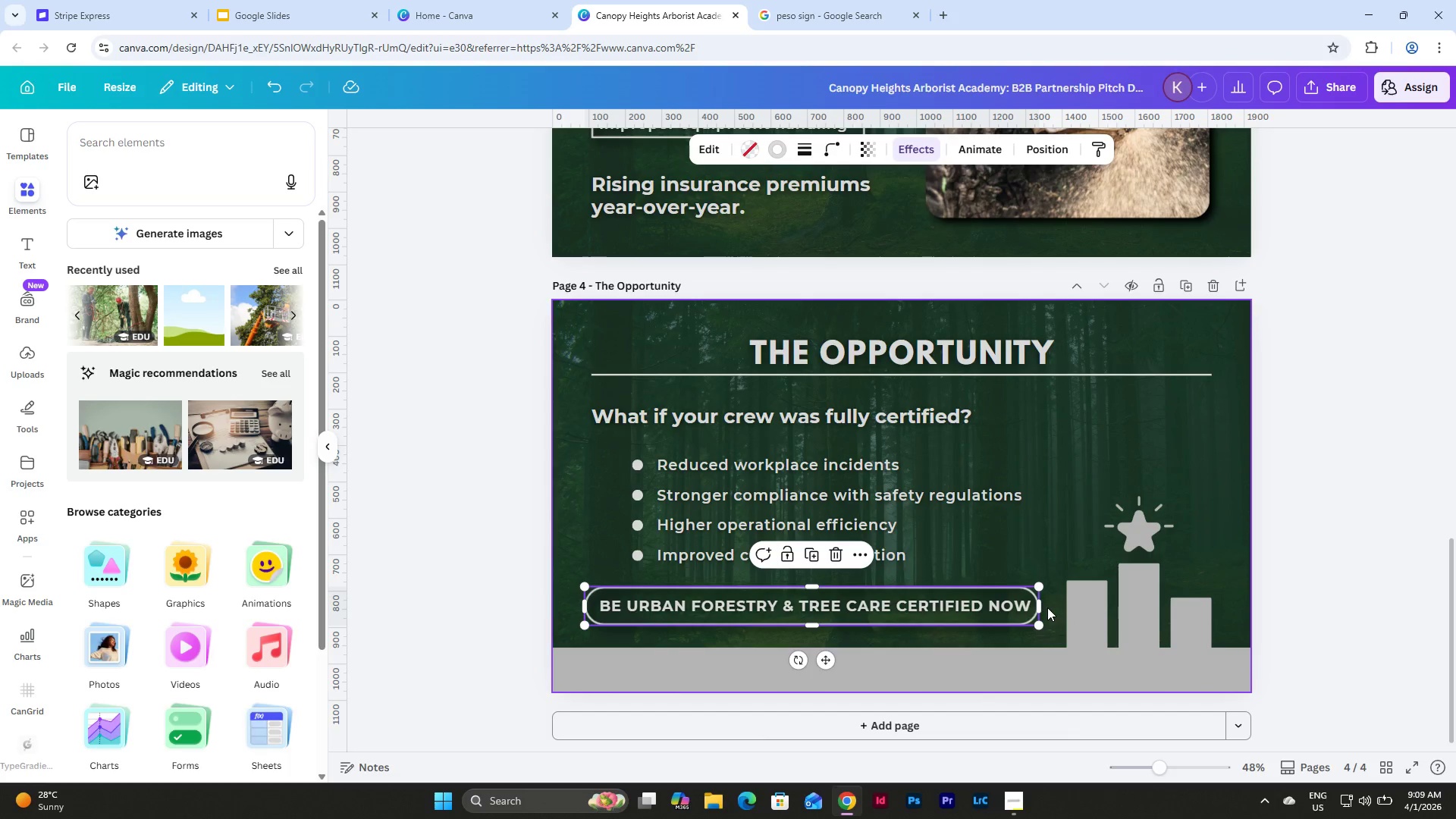 
left_click_drag(start_coordinate=[1040, 607], to_coordinate=[1051, 608])
 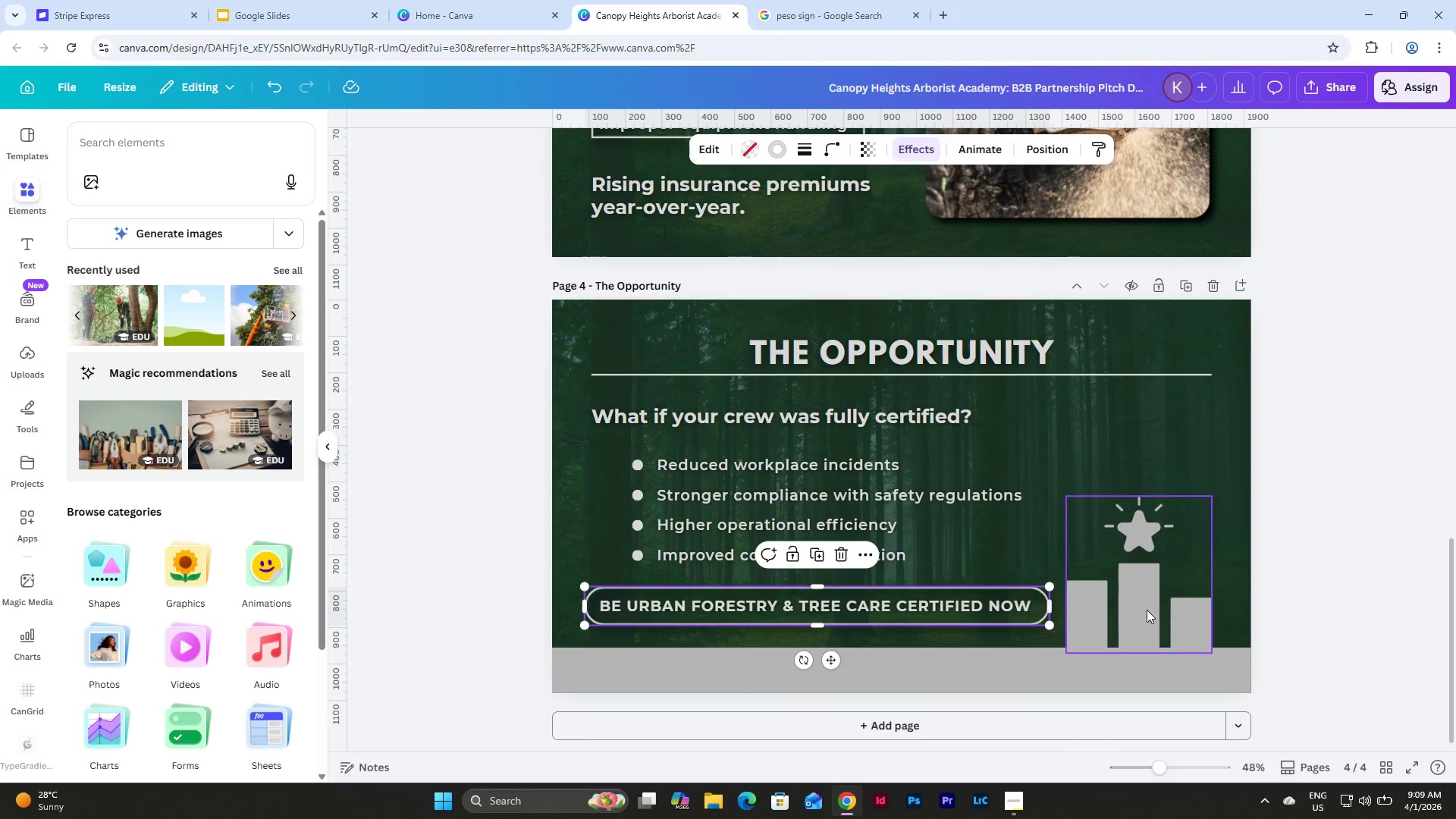 
left_click([1147, 610])
 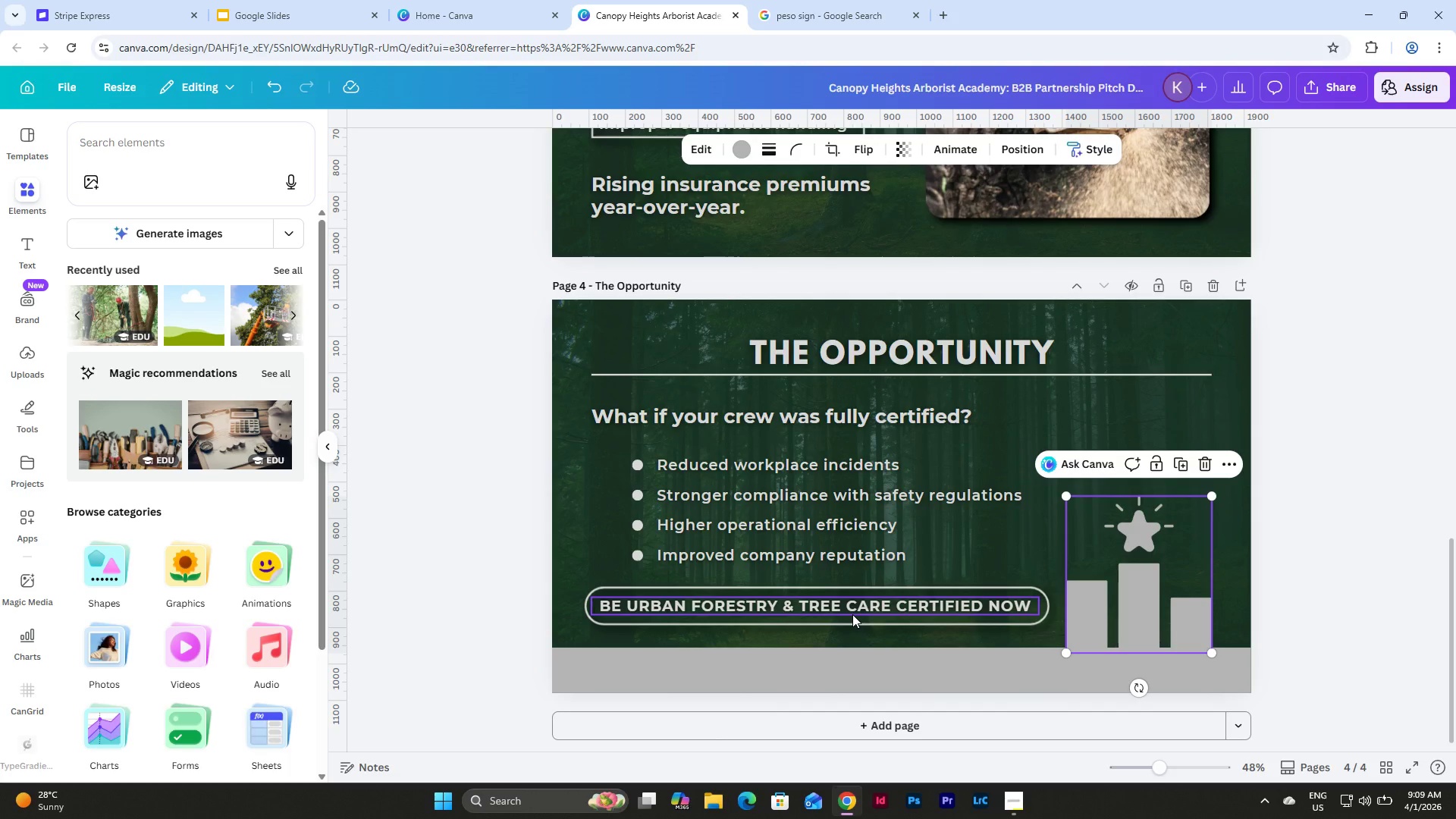 
wait(6.23)
 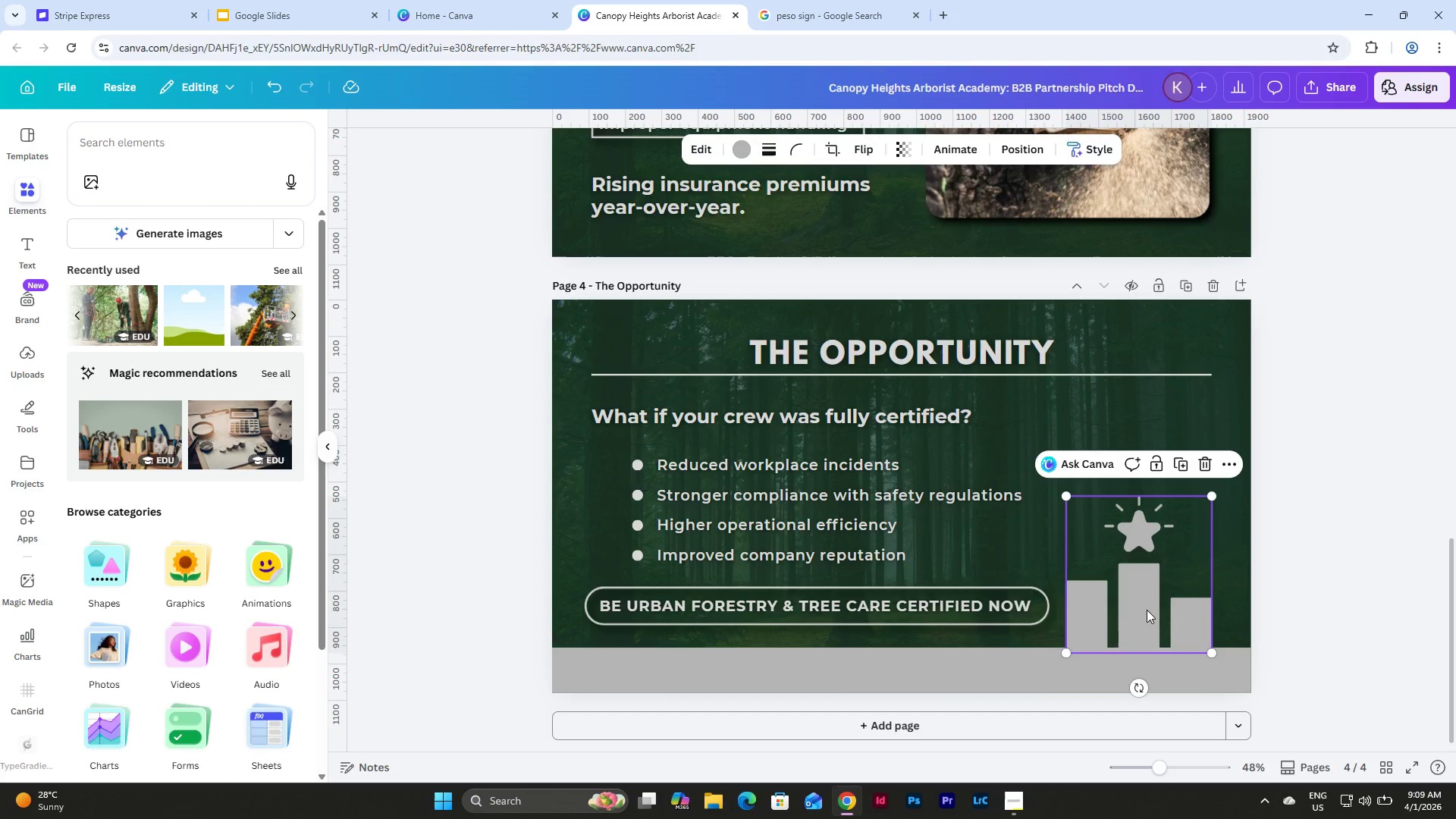 
scroll: coordinate [1128, 617], scroll_direction: down, amount: 2.0
 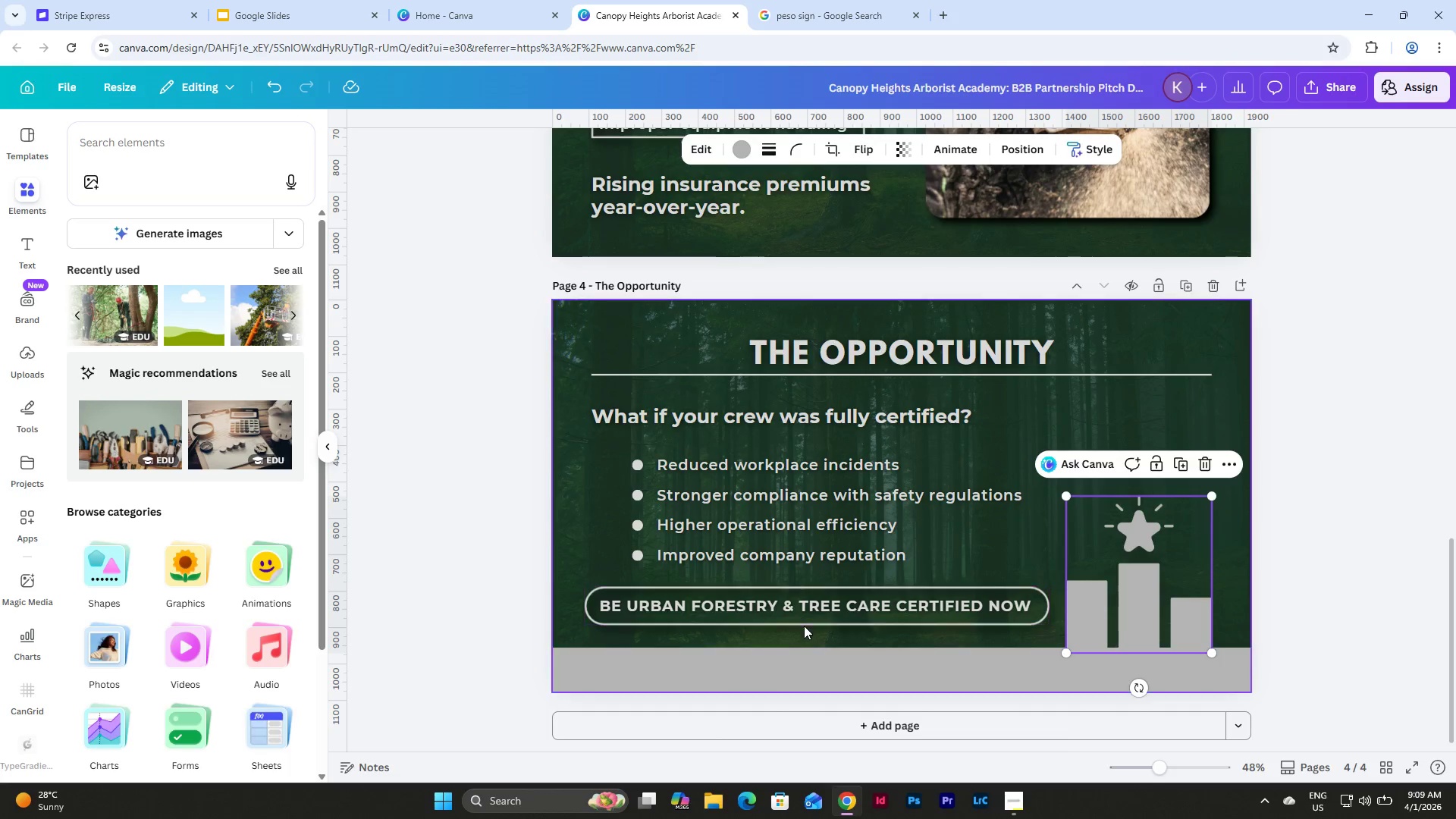 
left_click([804, 626])
 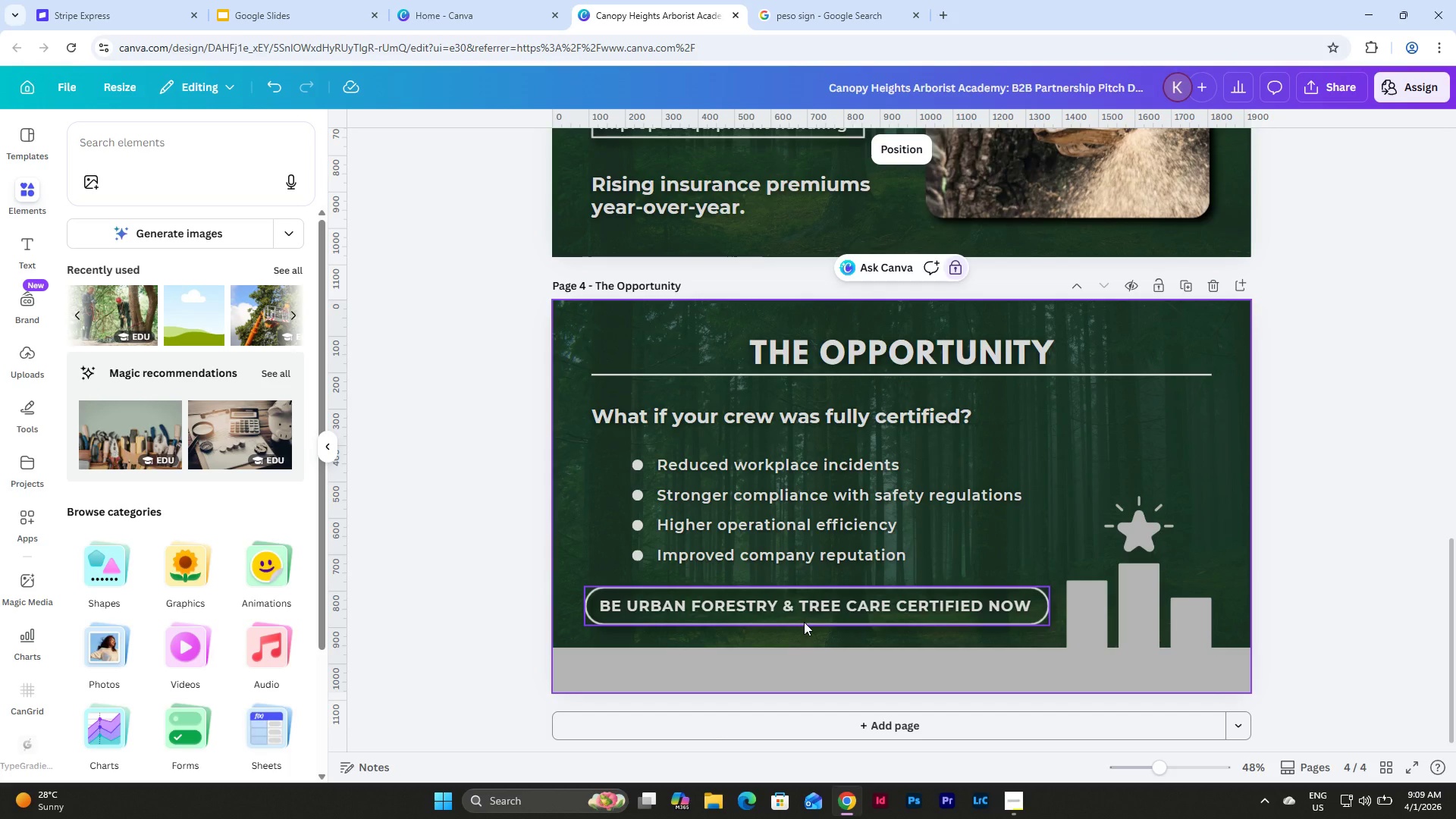 
left_click([804, 622])
 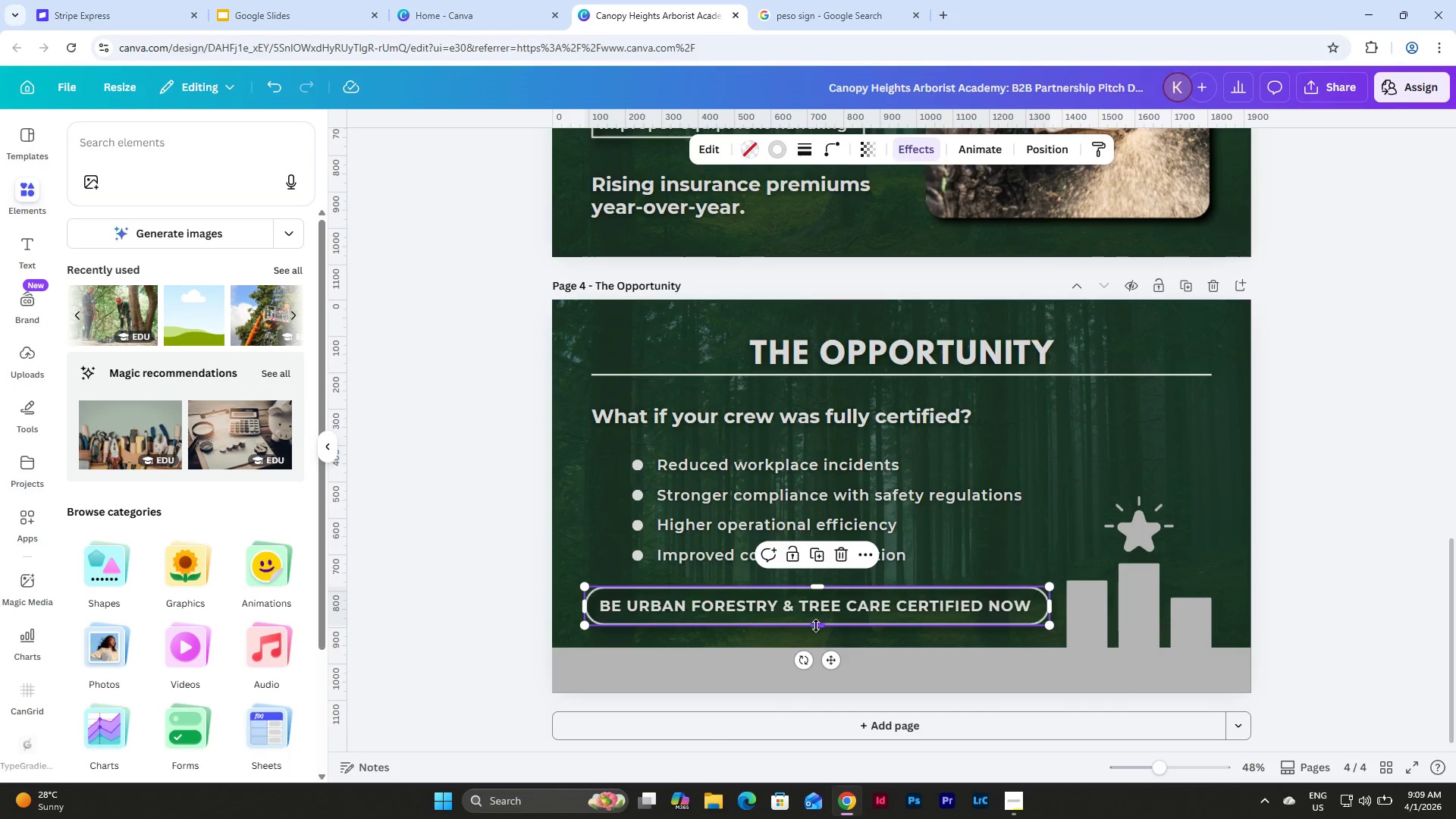 
left_click_drag(start_coordinate=[817, 626], to_coordinate=[817, 641])
 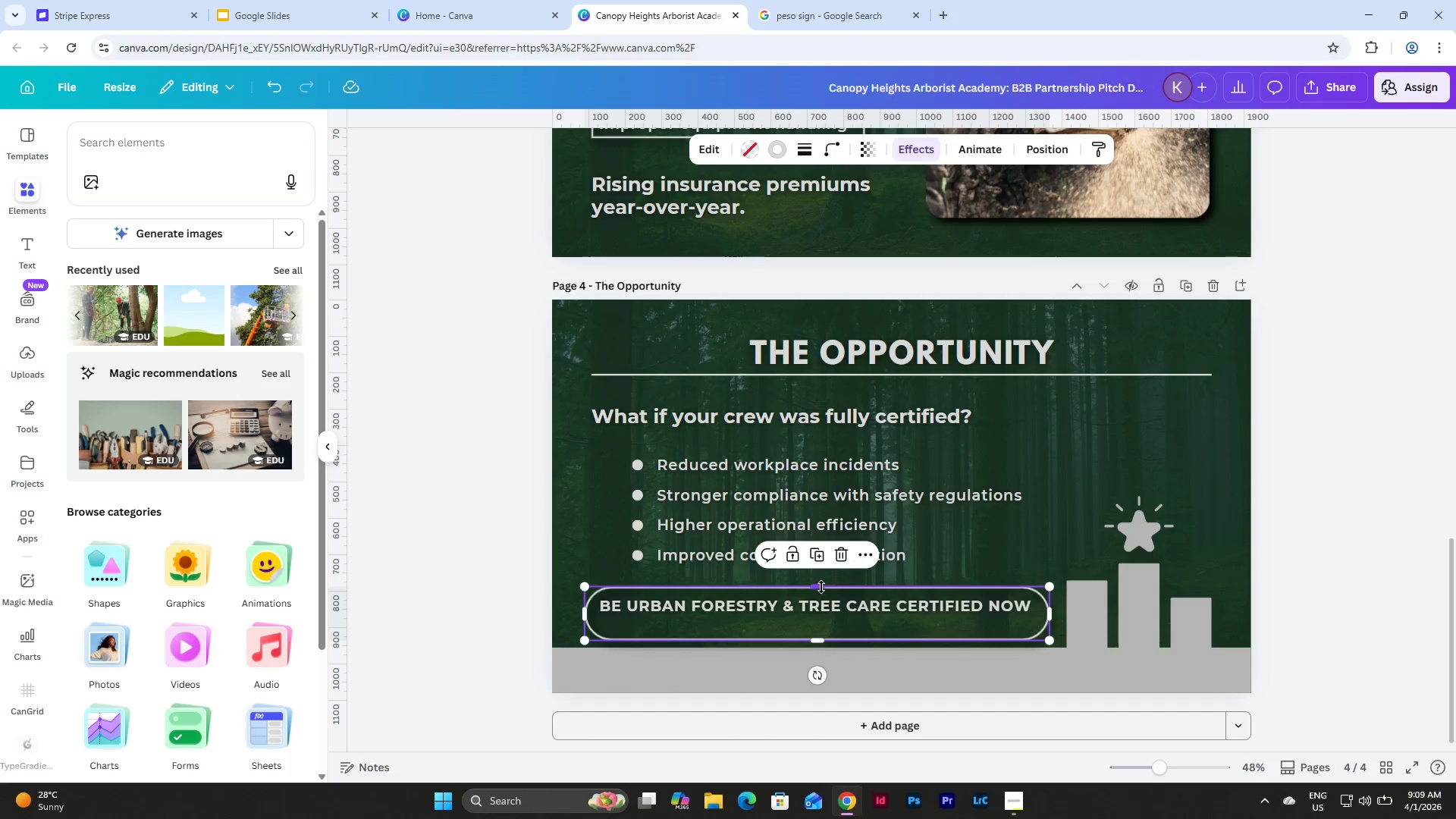 
left_click_drag(start_coordinate=[821, 587], to_coordinate=[821, 580])
 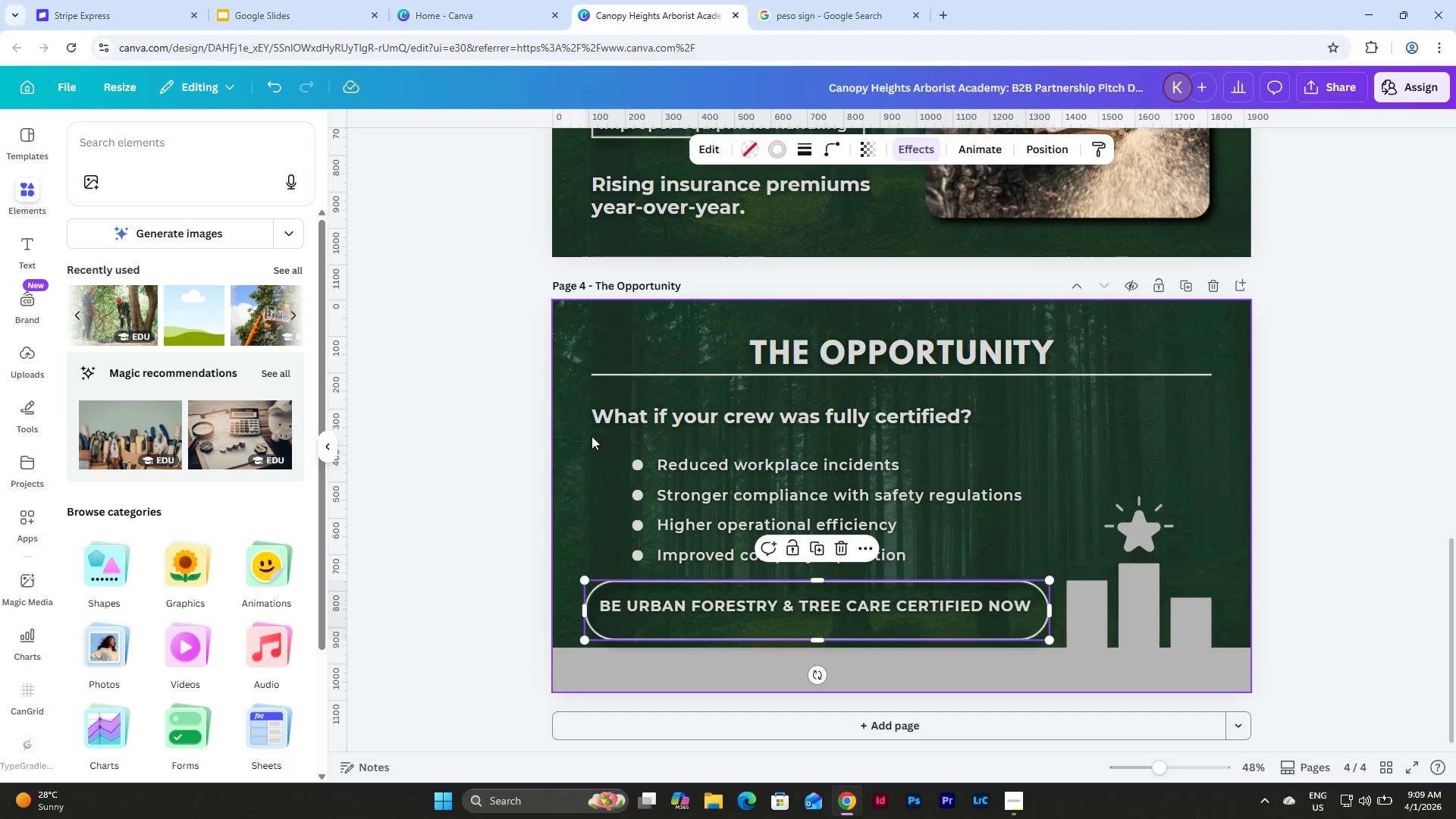 
left_click_drag(start_coordinate=[595, 446], to_coordinate=[742, 564])
 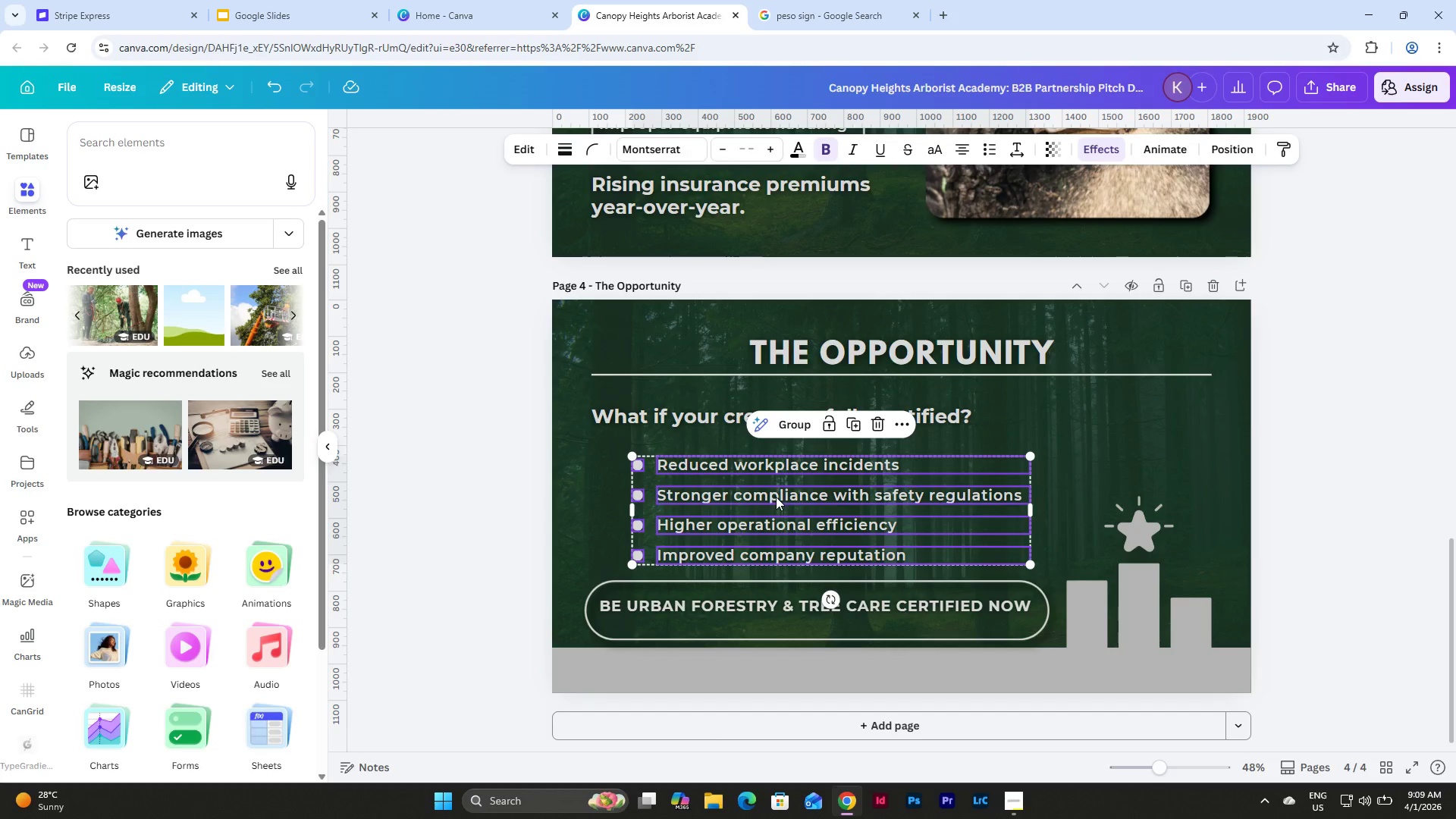 
left_click_drag(start_coordinate=[776, 497], to_coordinate=[777, 489])
 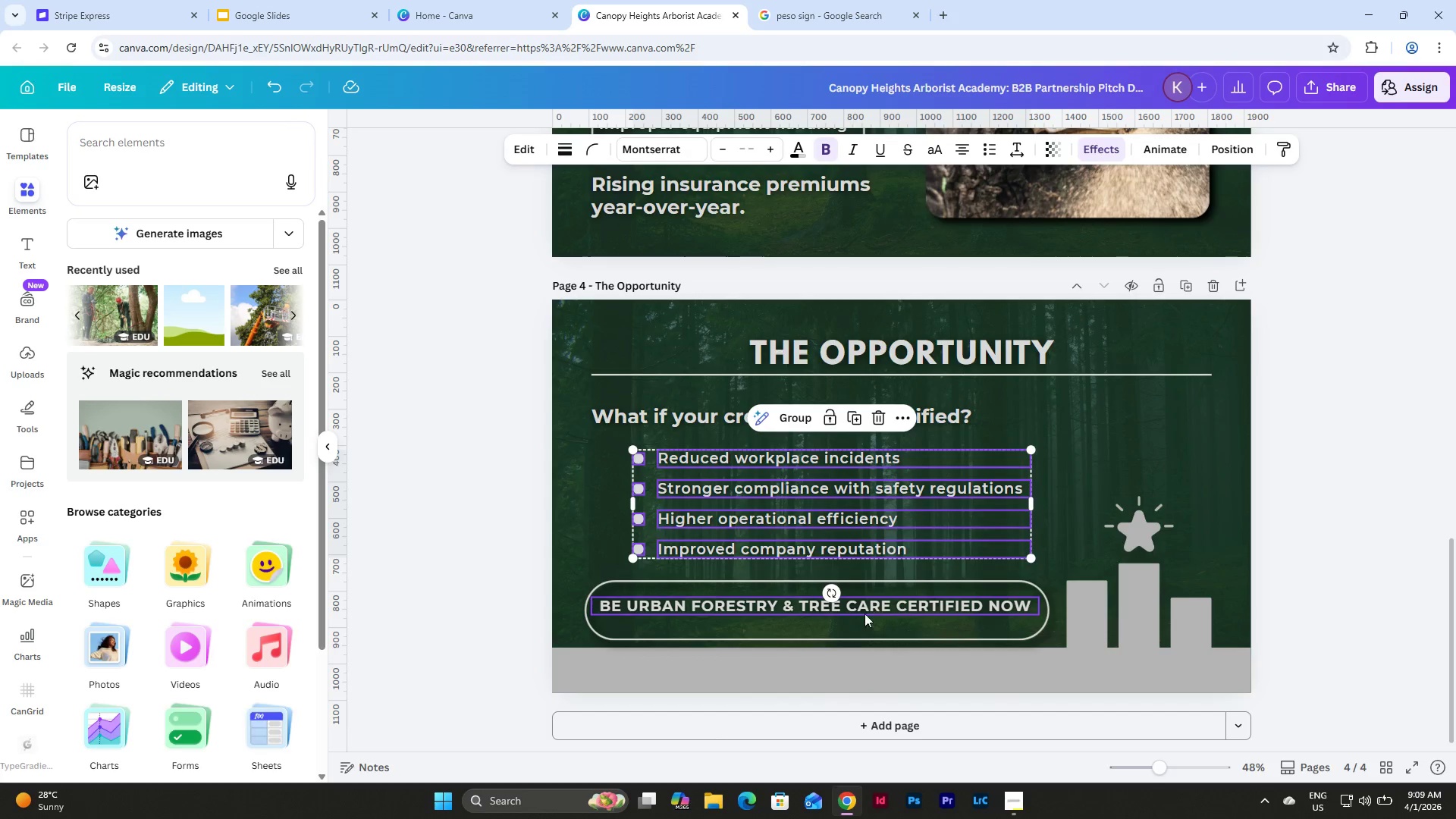 
left_click([878, 598])
 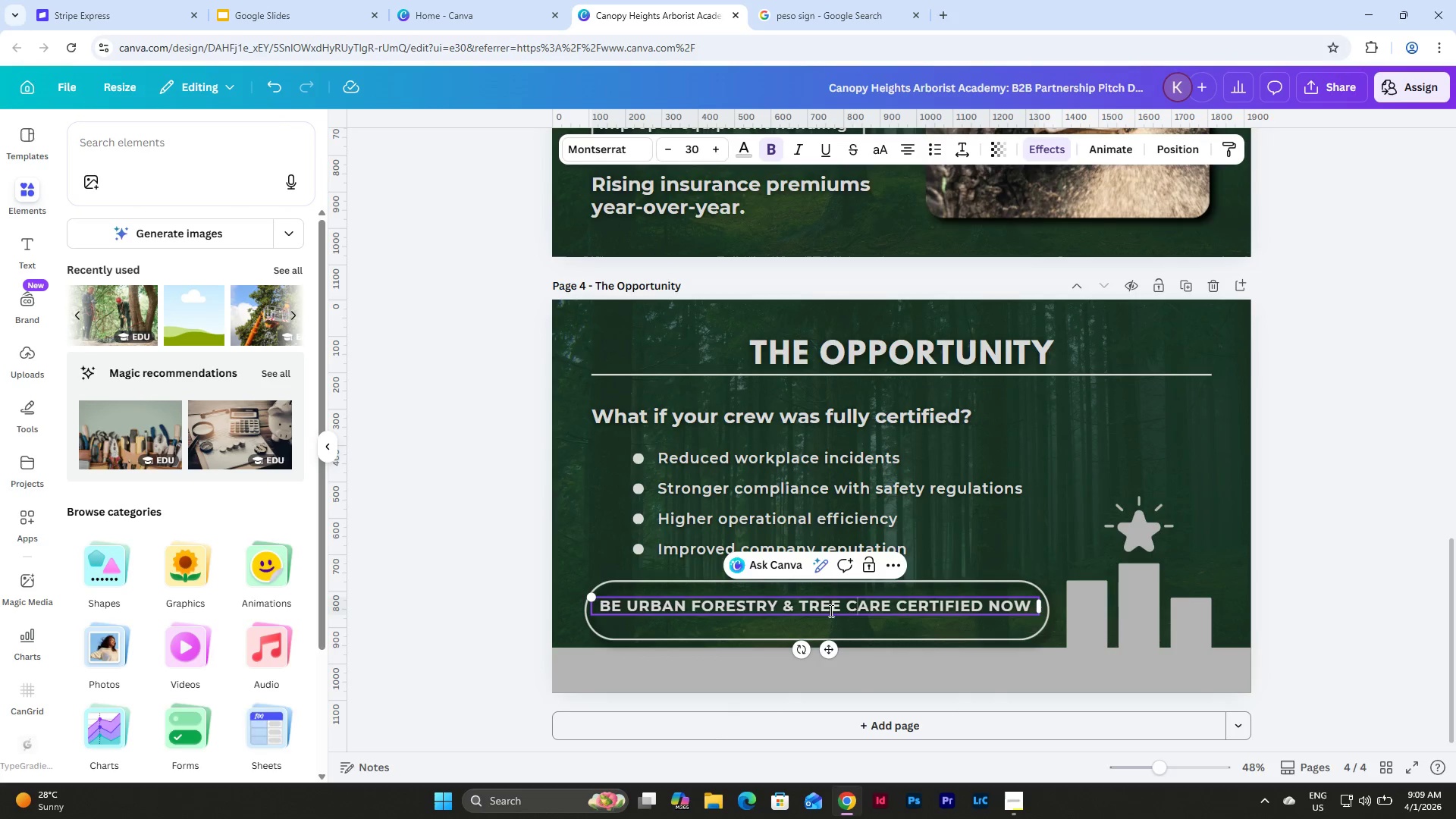 
double_click([813, 607])
 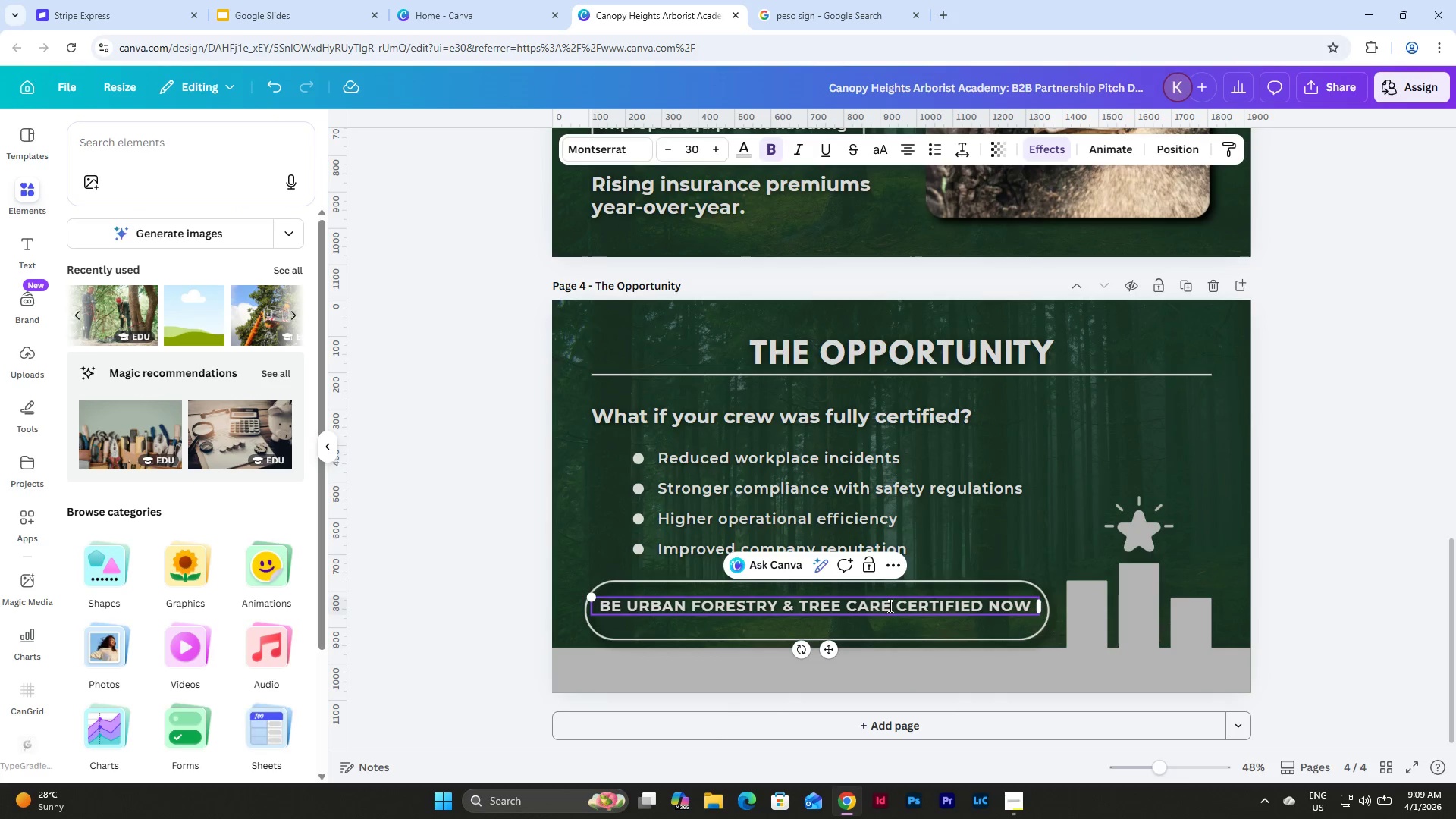 
left_click([894, 605])
 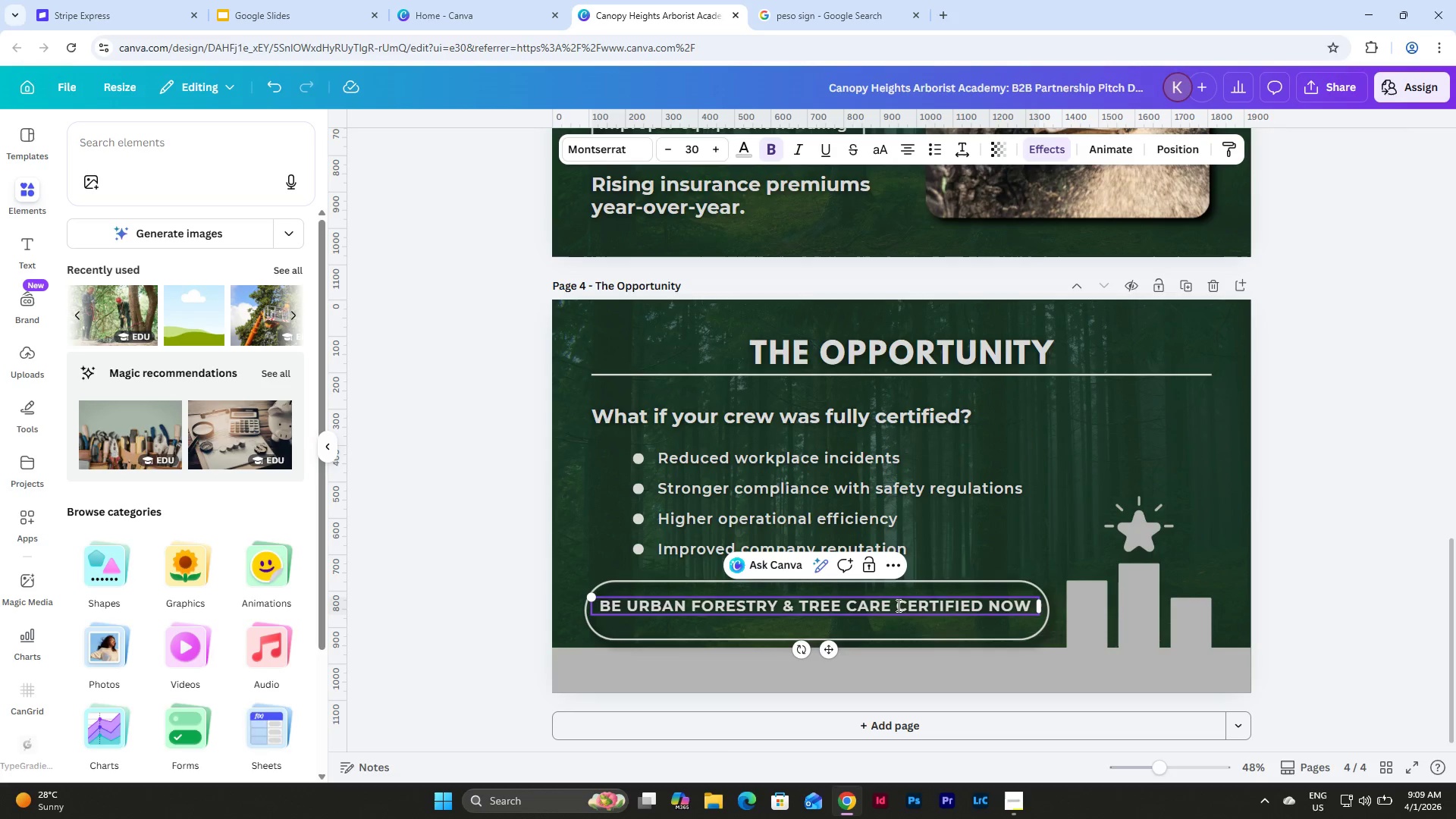 
left_click_drag(start_coordinate=[897, 605], to_coordinate=[982, 611])
 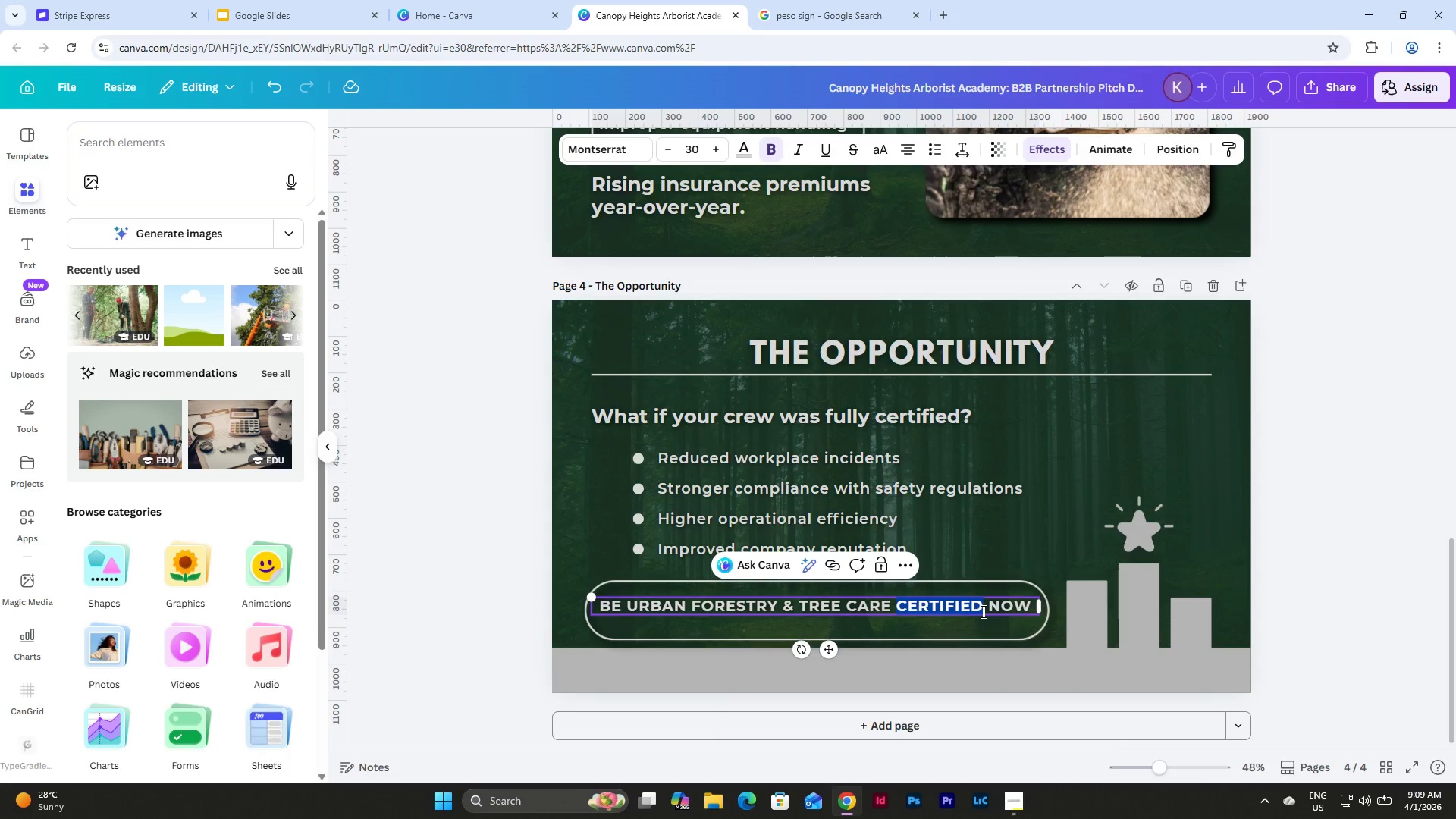 
type(SPECIALIST)
 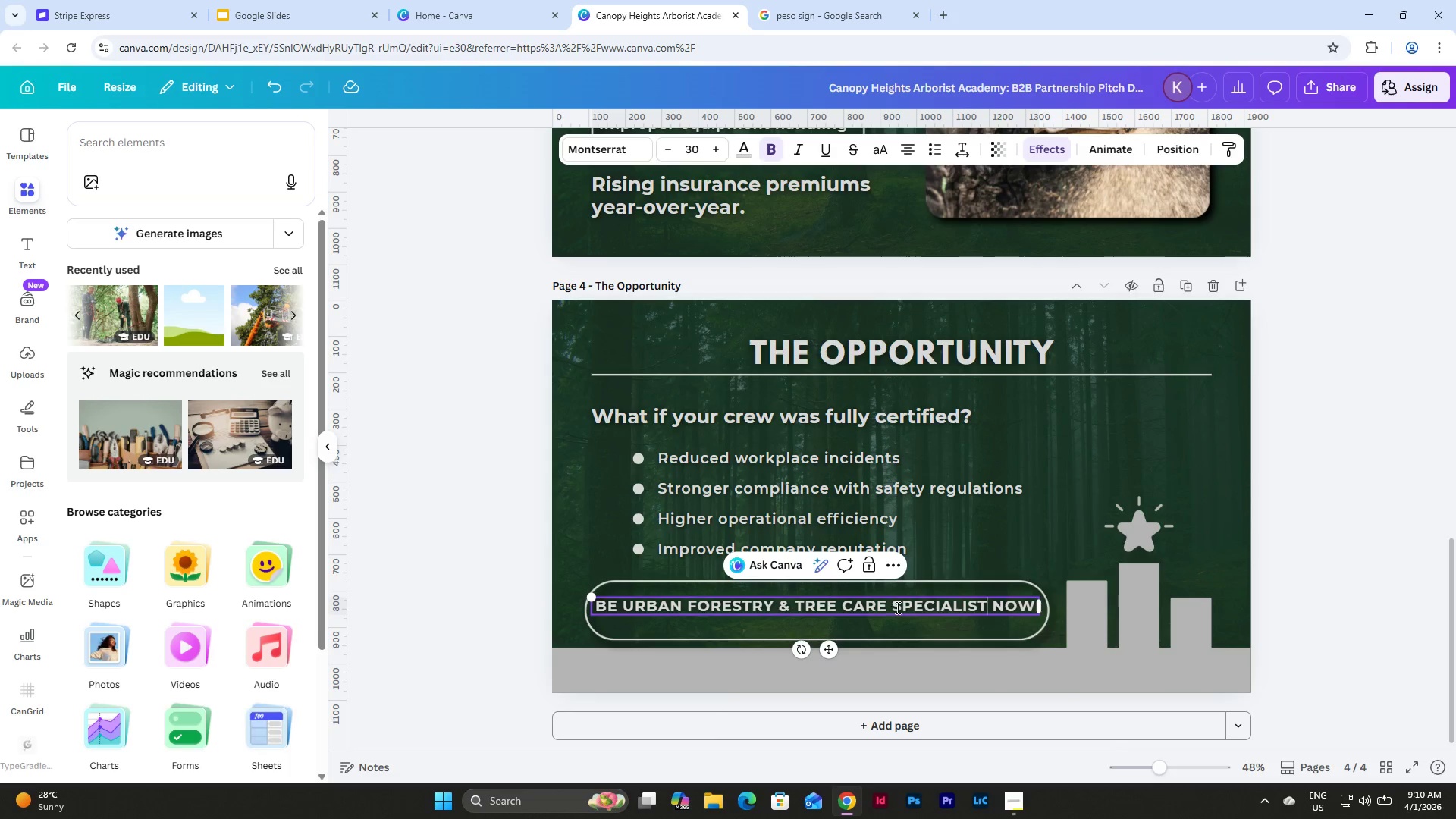 
double_click([890, 607])
 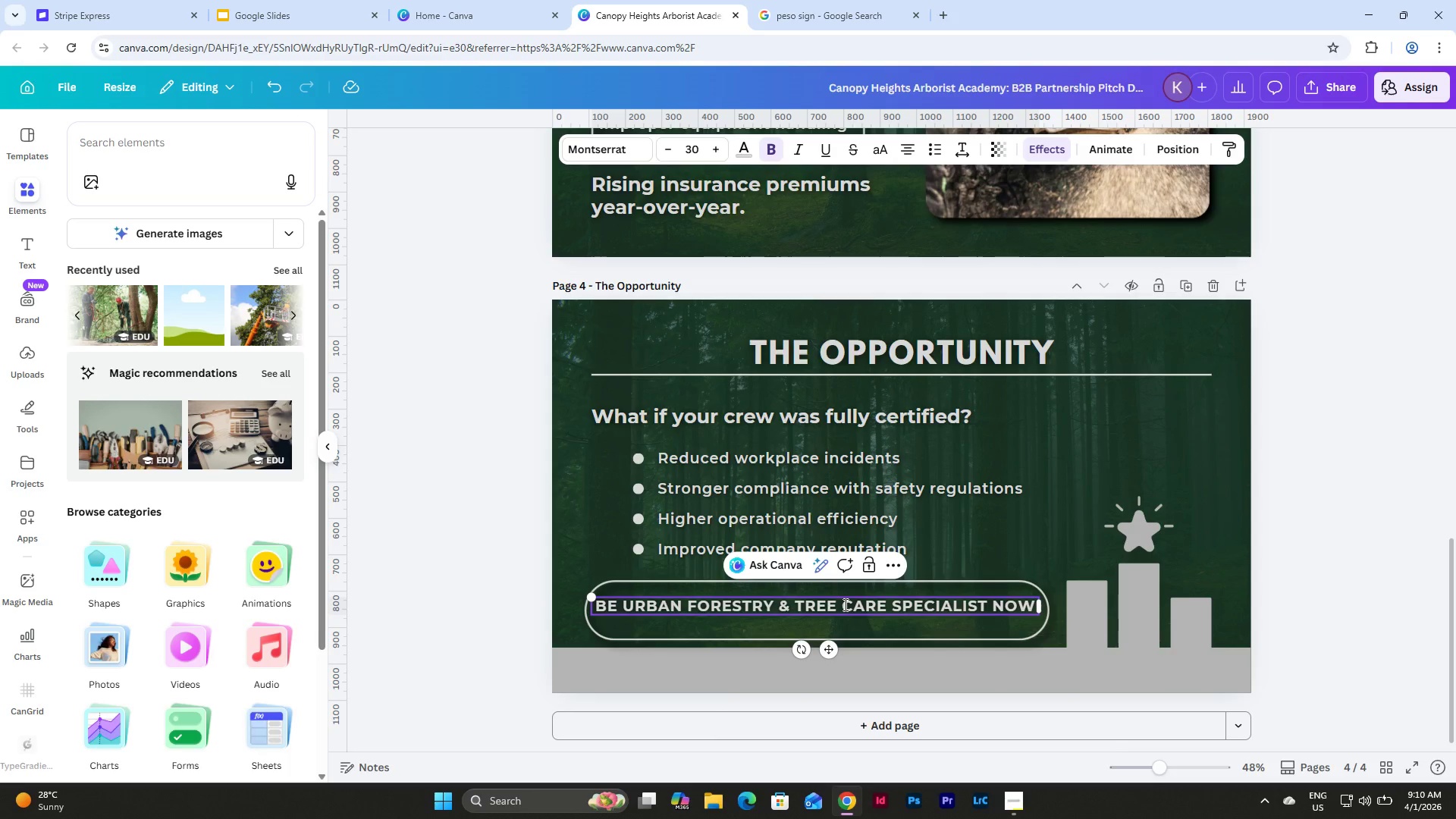 
left_click([843, 604])
 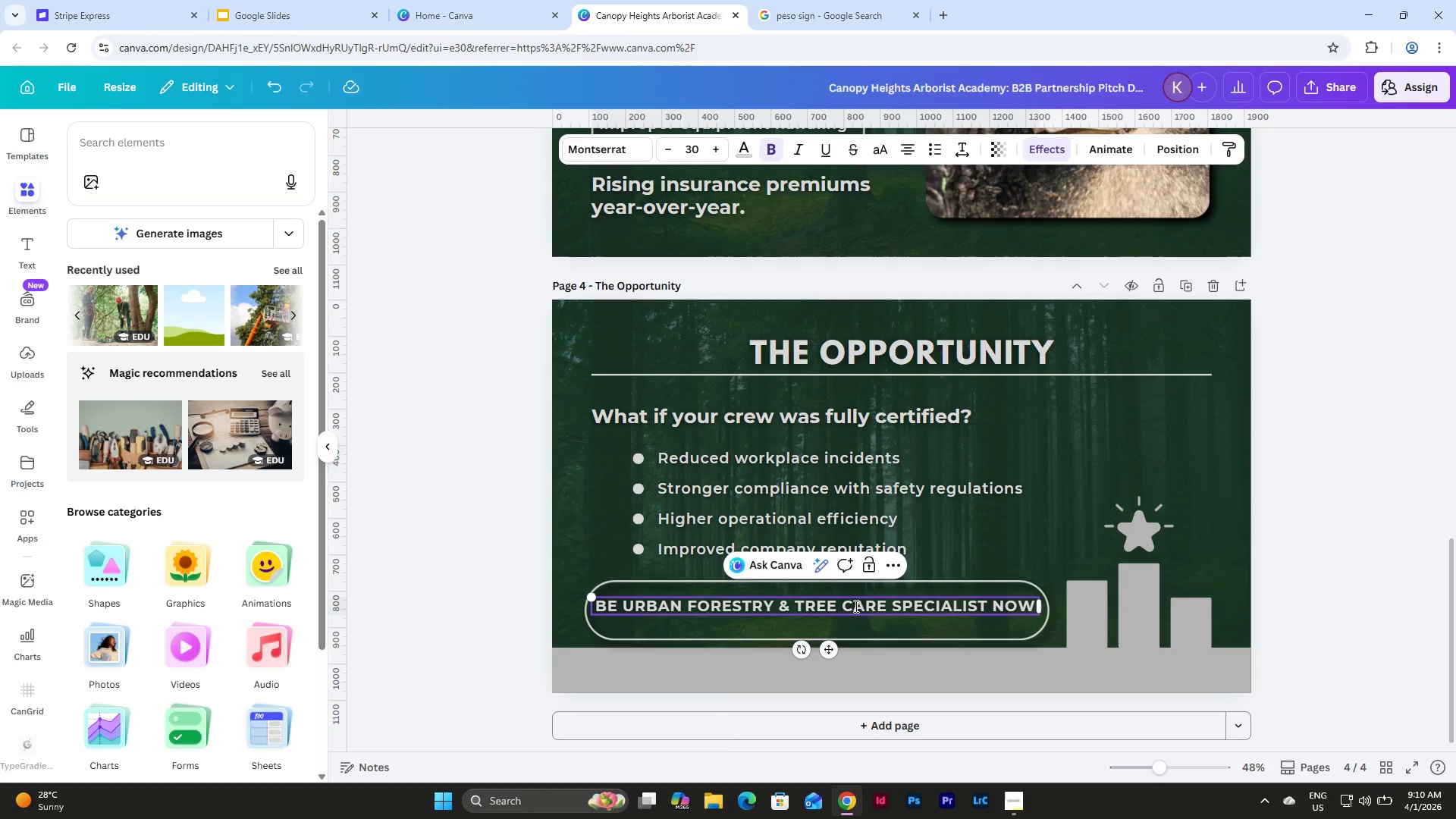 
key(Backspace)
 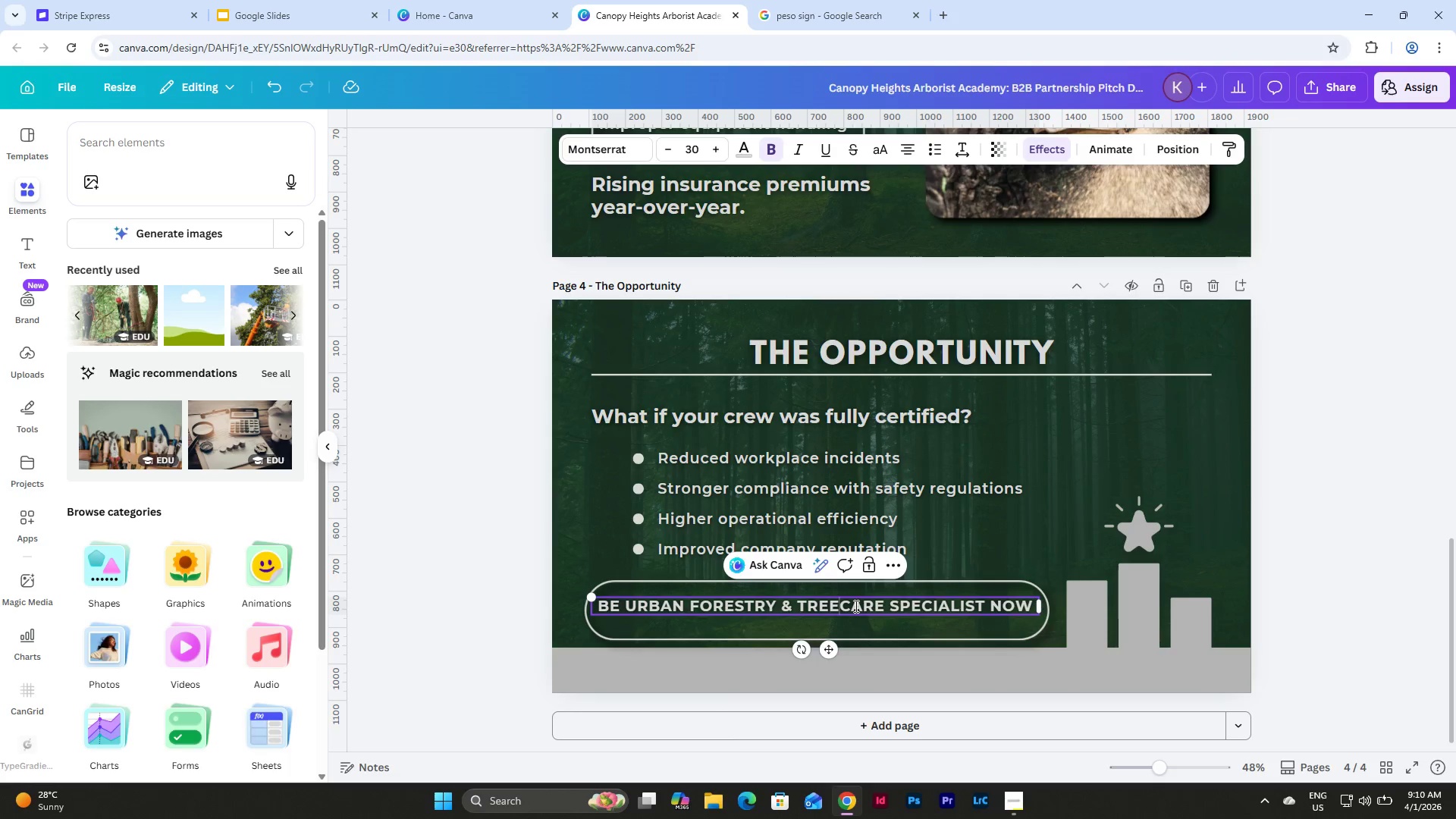 
key(Enter)
 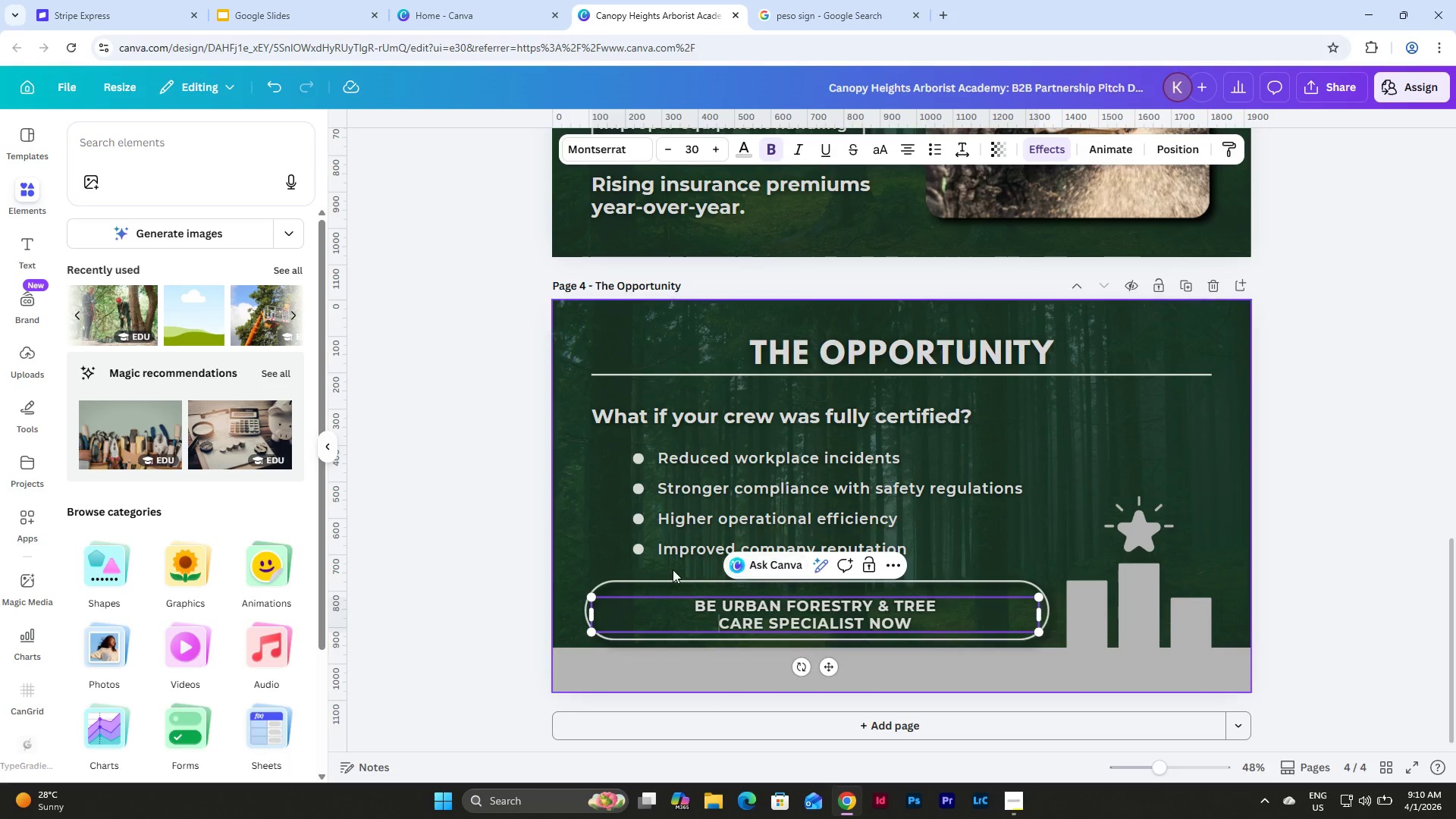 
left_click([488, 558])
 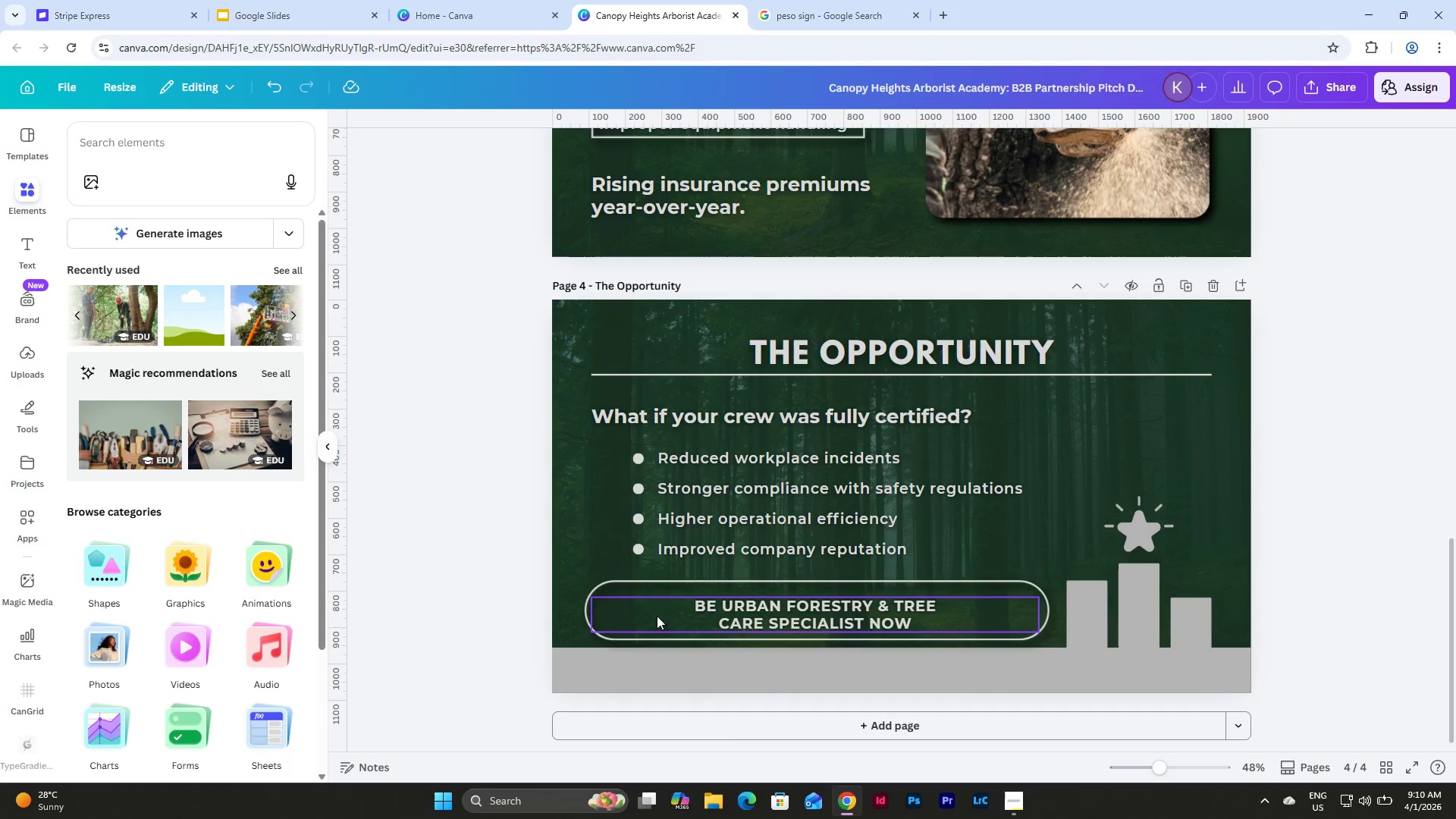 
left_click([666, 610])
 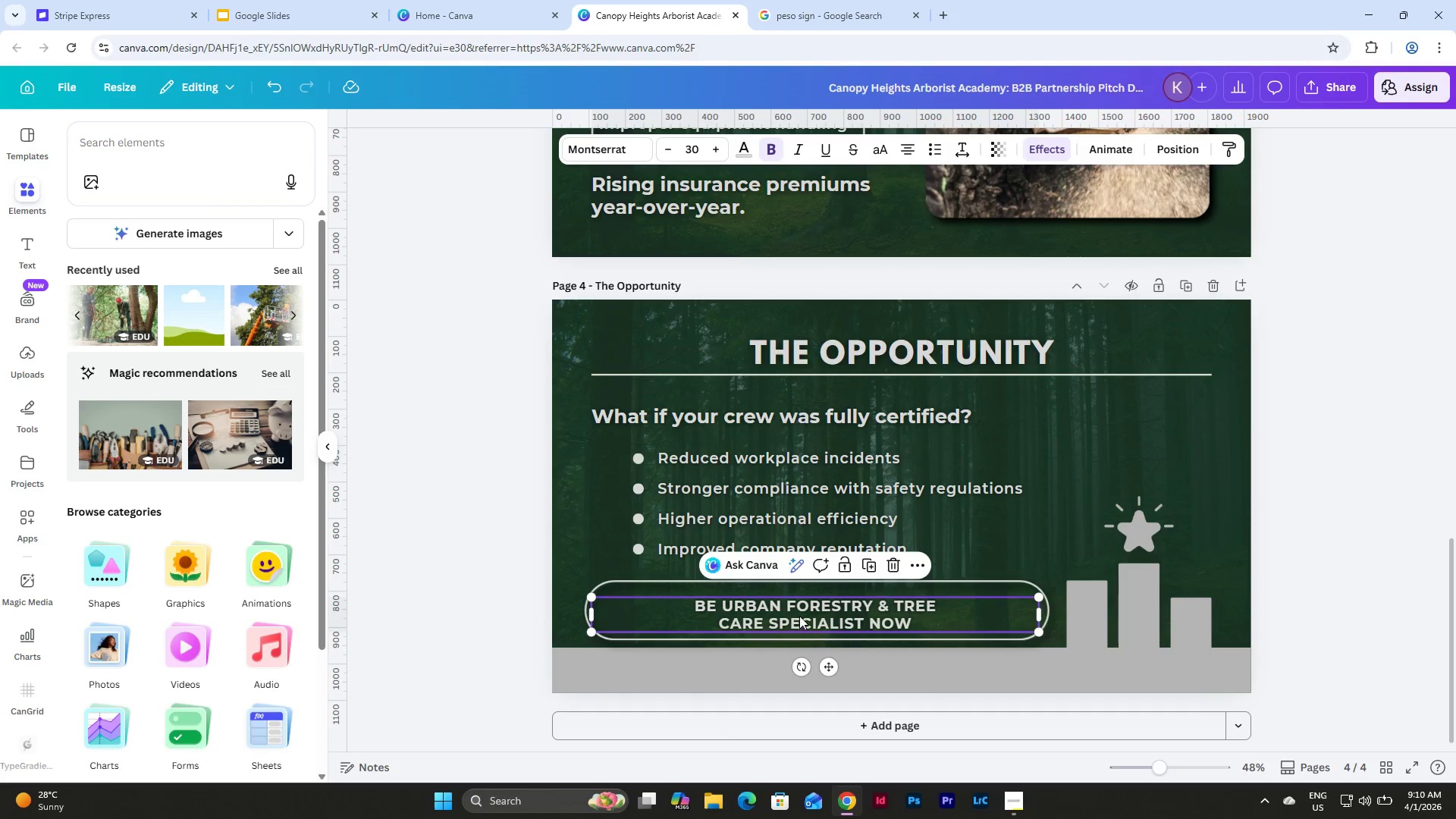 
left_click_drag(start_coordinate=[802, 610], to_coordinate=[804, 606])
 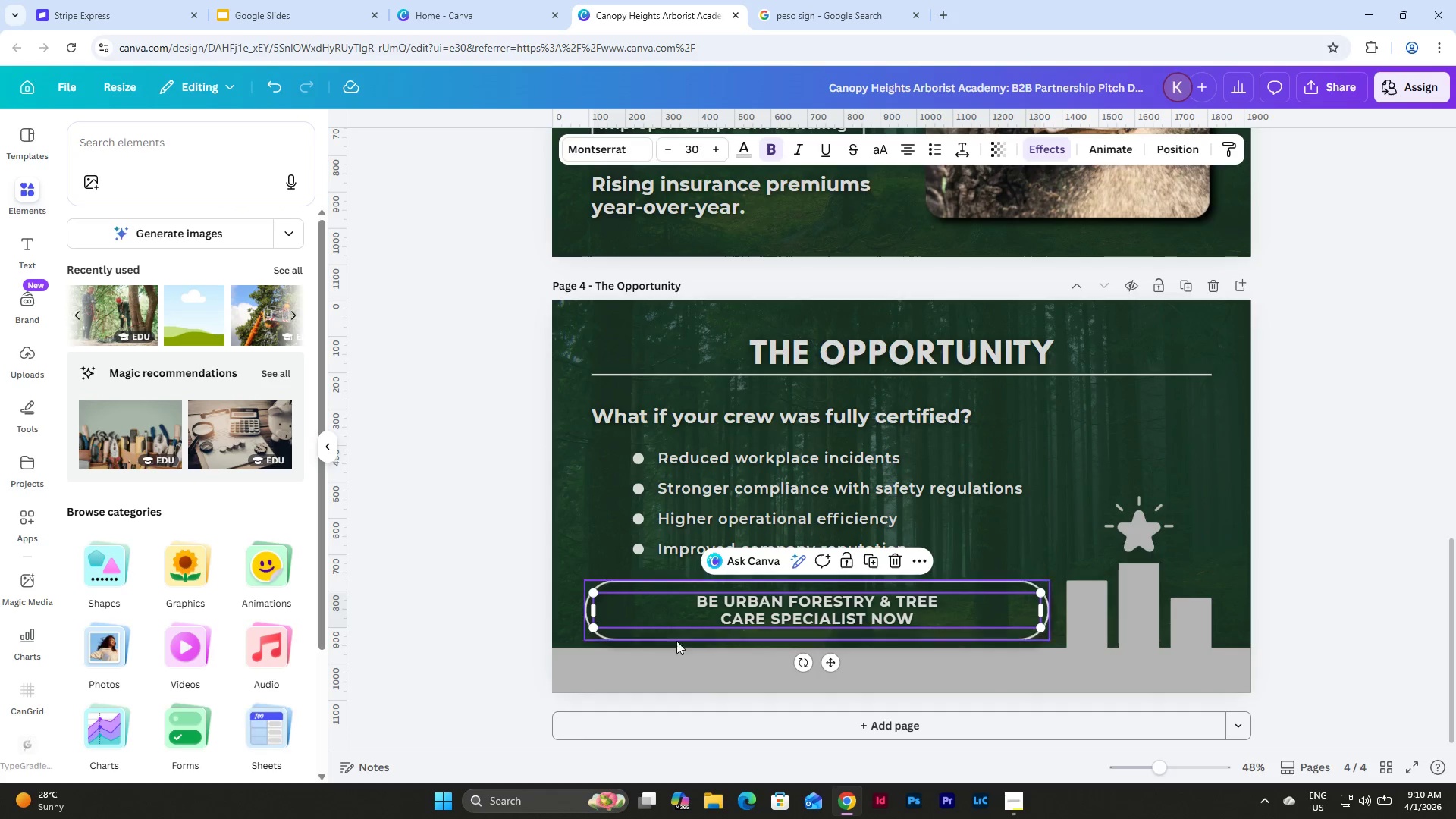 
left_click([466, 614])
 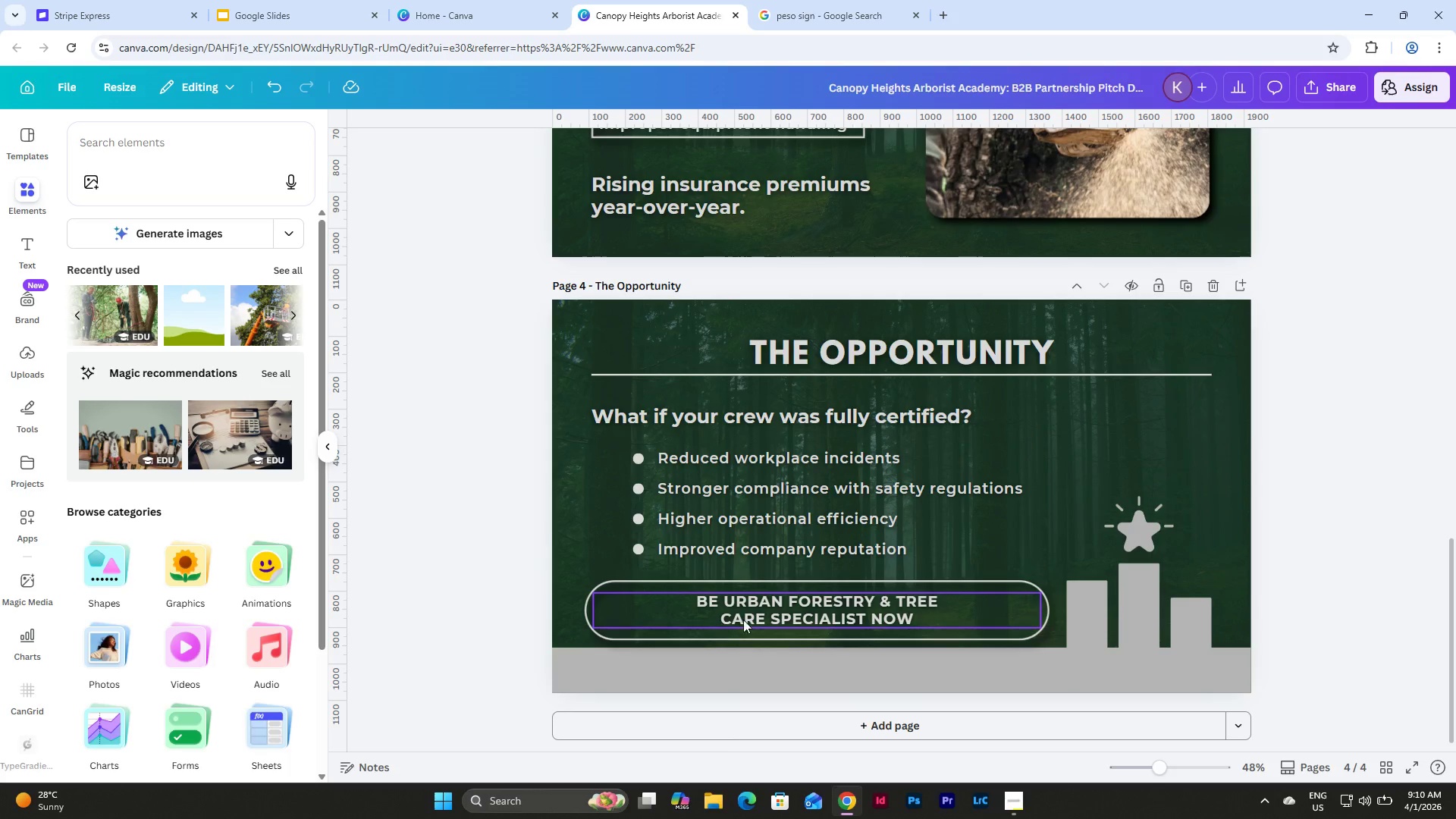 
left_click([764, 610])
 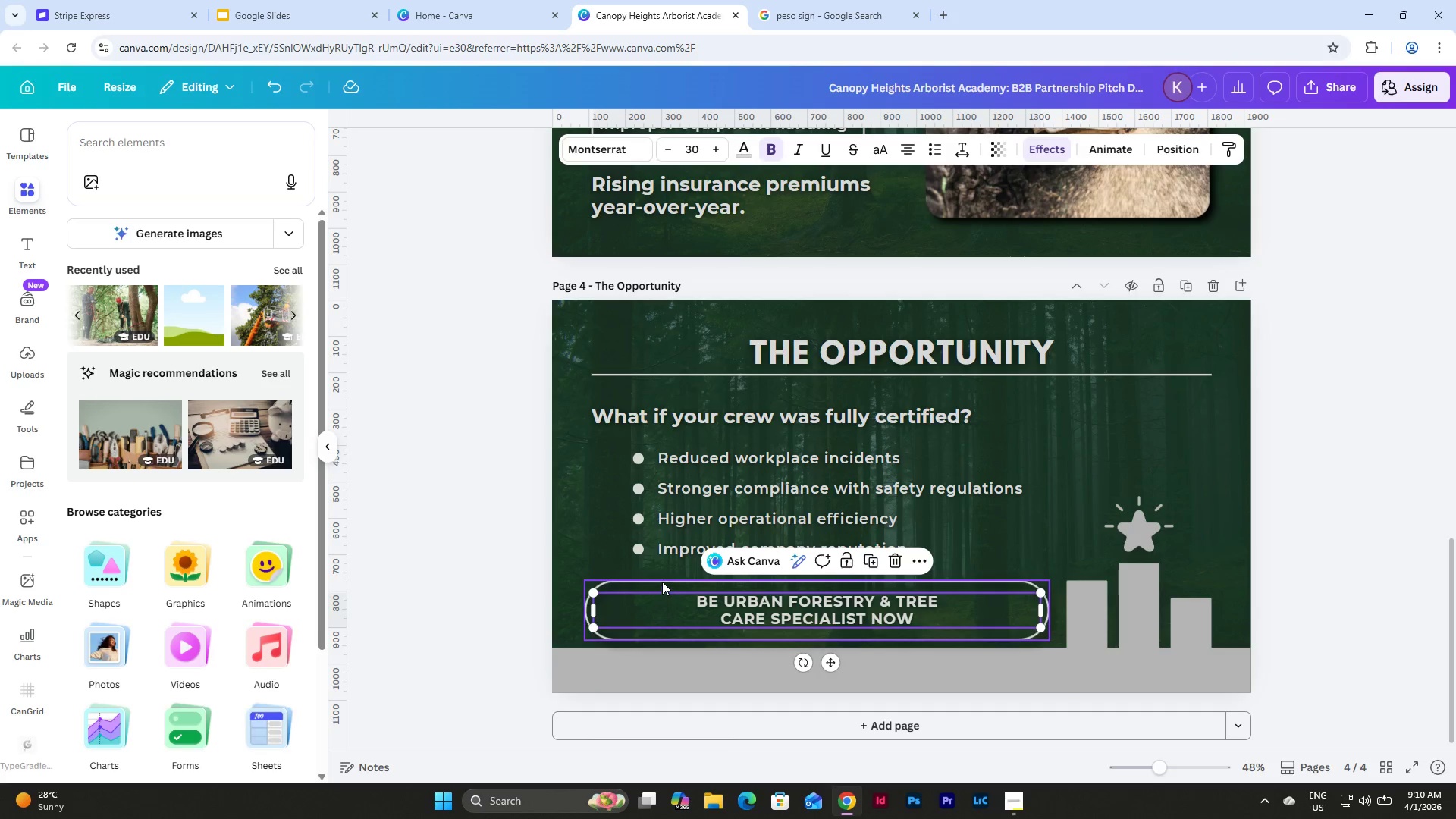 
left_click([662, 581])
 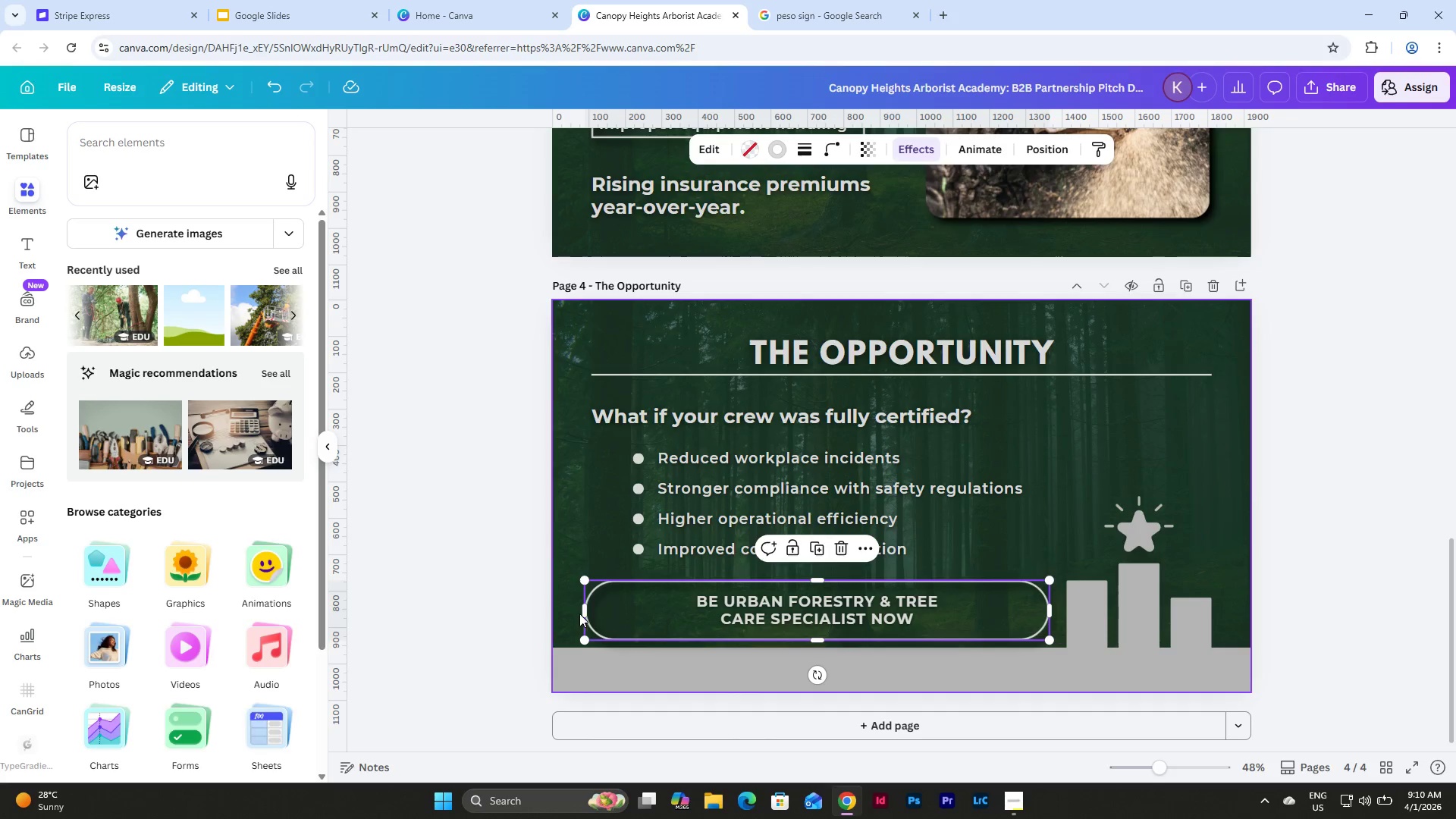 
left_click_drag(start_coordinate=[587, 612], to_coordinate=[674, 607])
 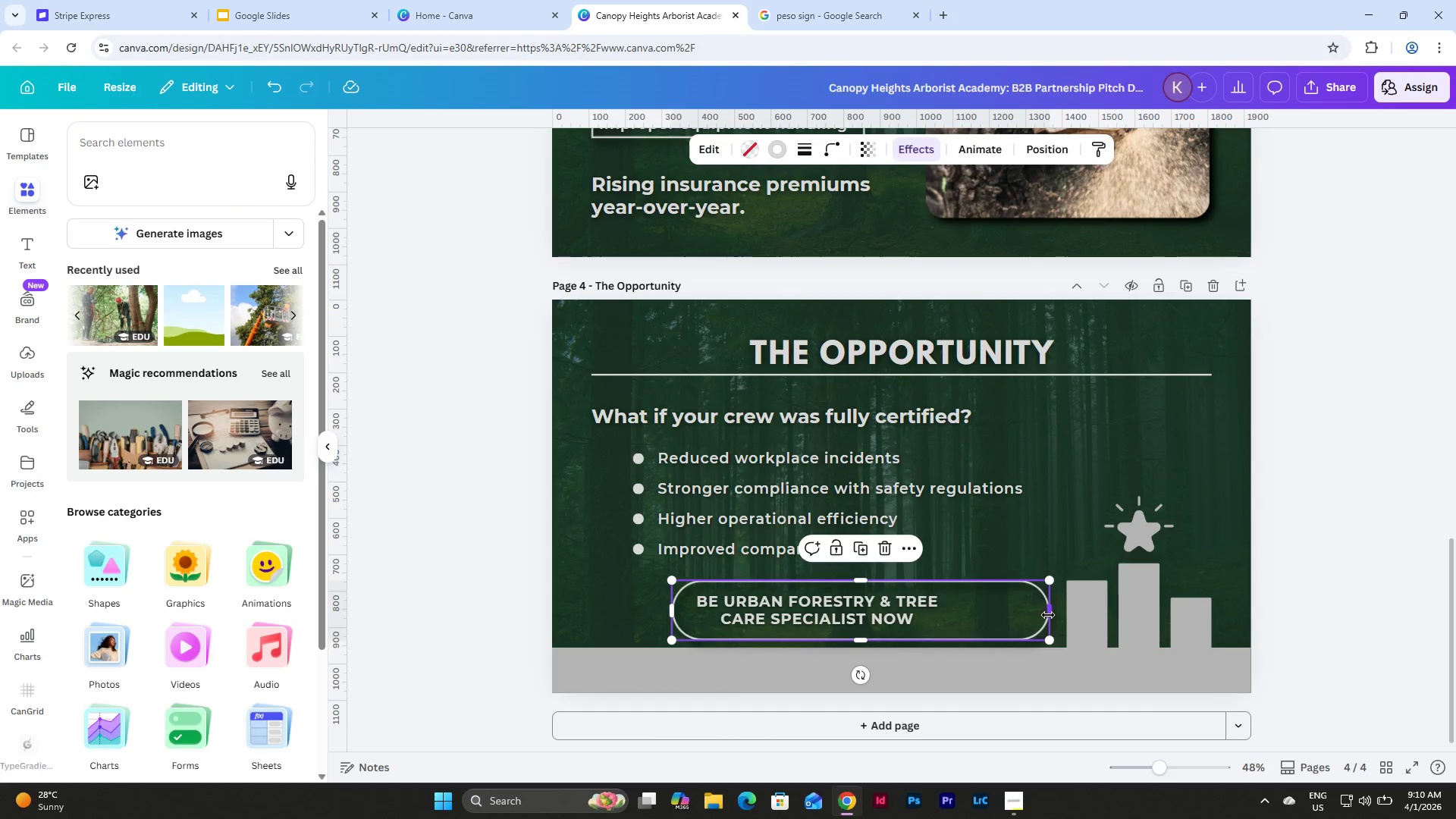 
left_click_drag(start_coordinate=[1049, 615], to_coordinate=[971, 616])
 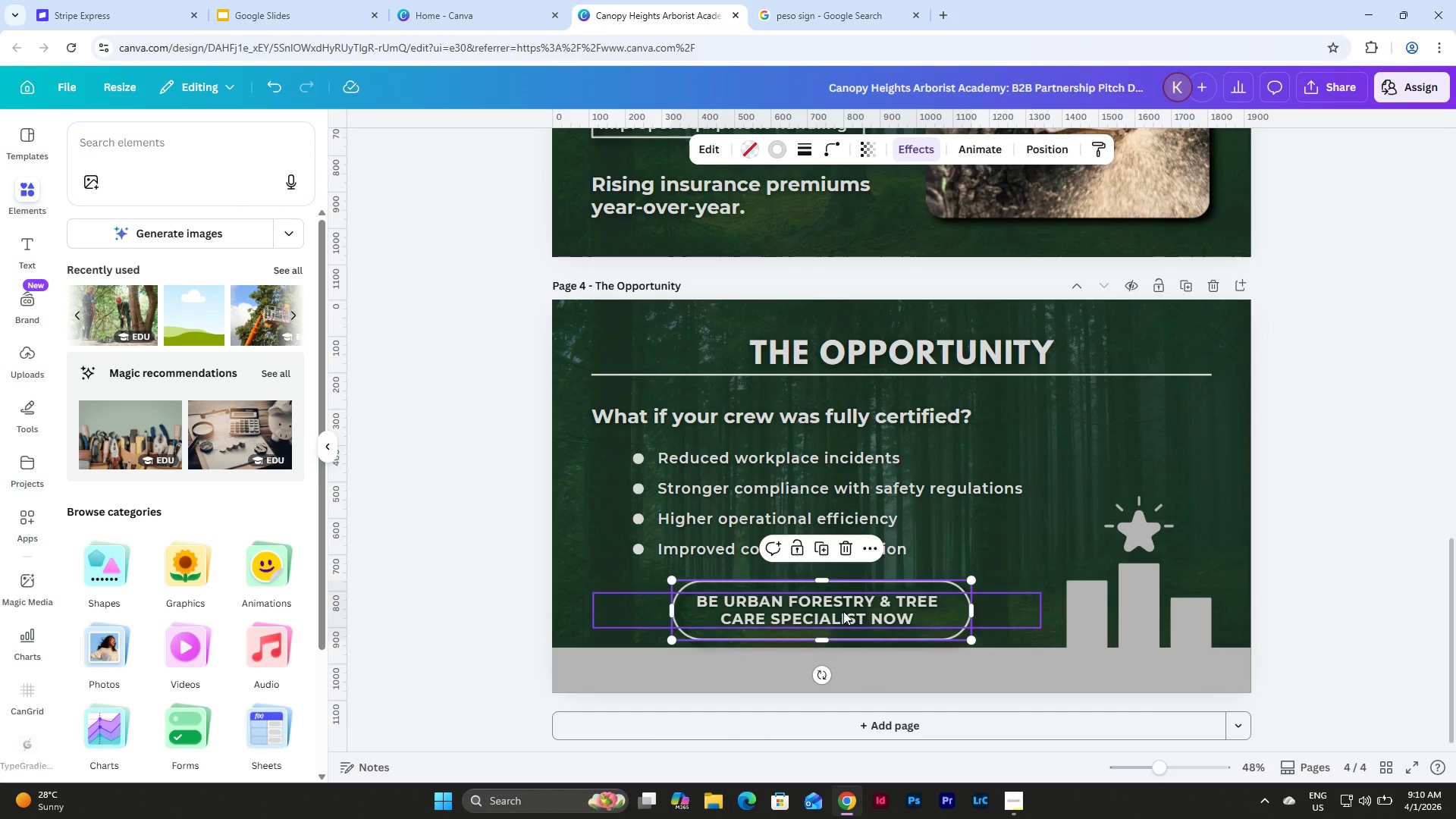 
left_click([843, 611])
 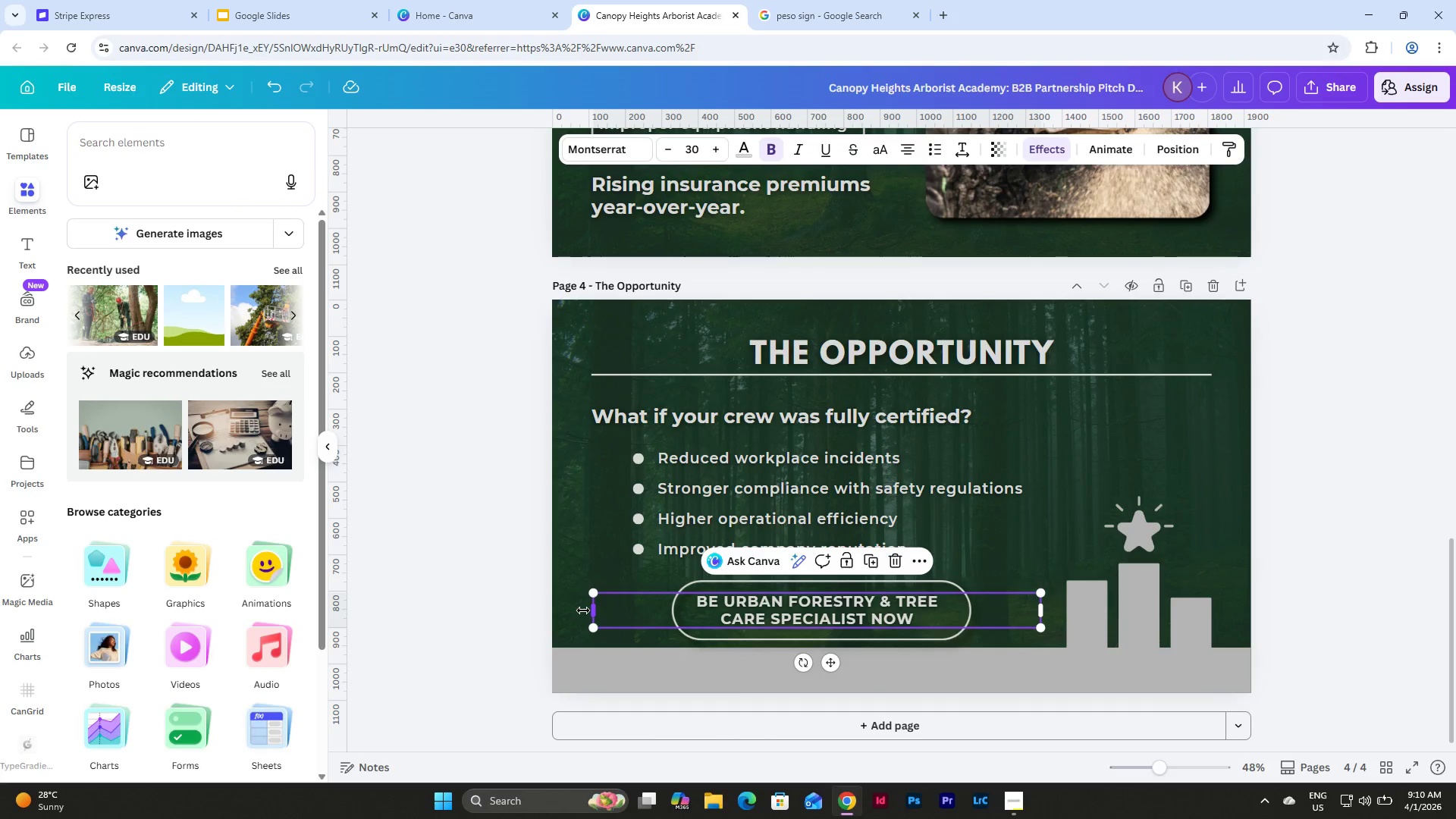 
left_click_drag(start_coordinate=[588, 610], to_coordinate=[669, 610])
 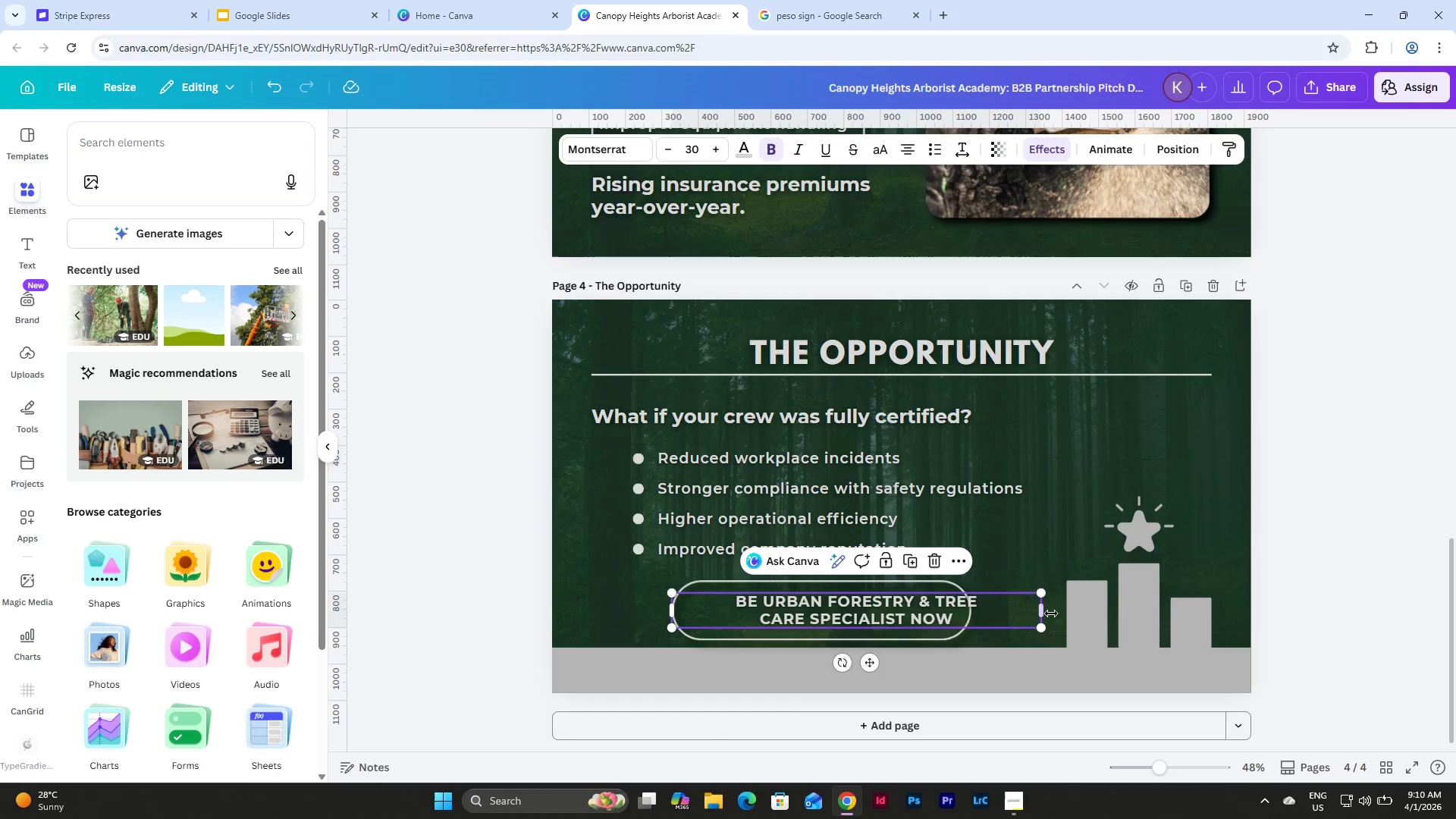 
left_click_drag(start_coordinate=[1044, 613], to_coordinate=[971, 609])
 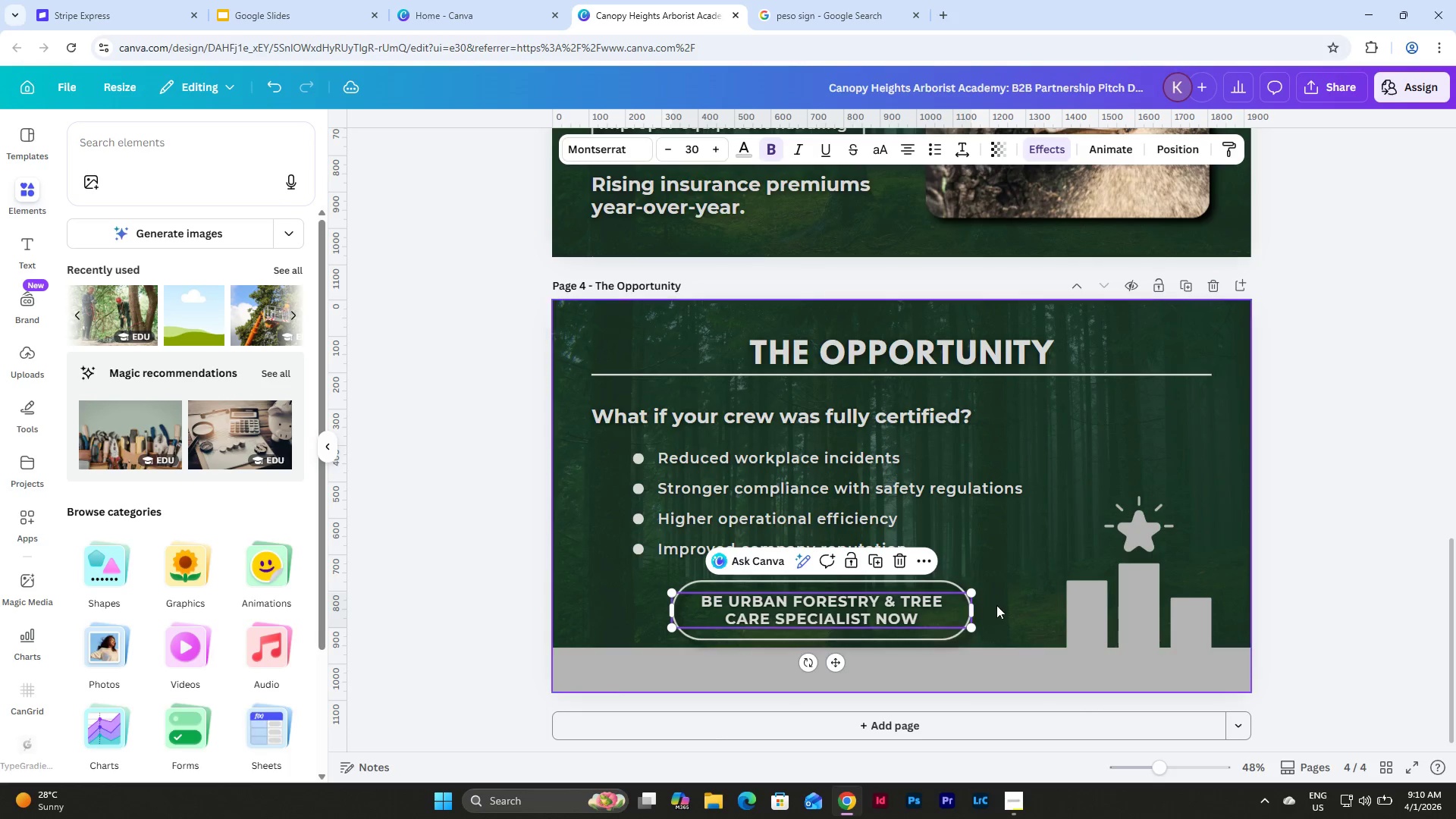 
left_click([998, 604])
 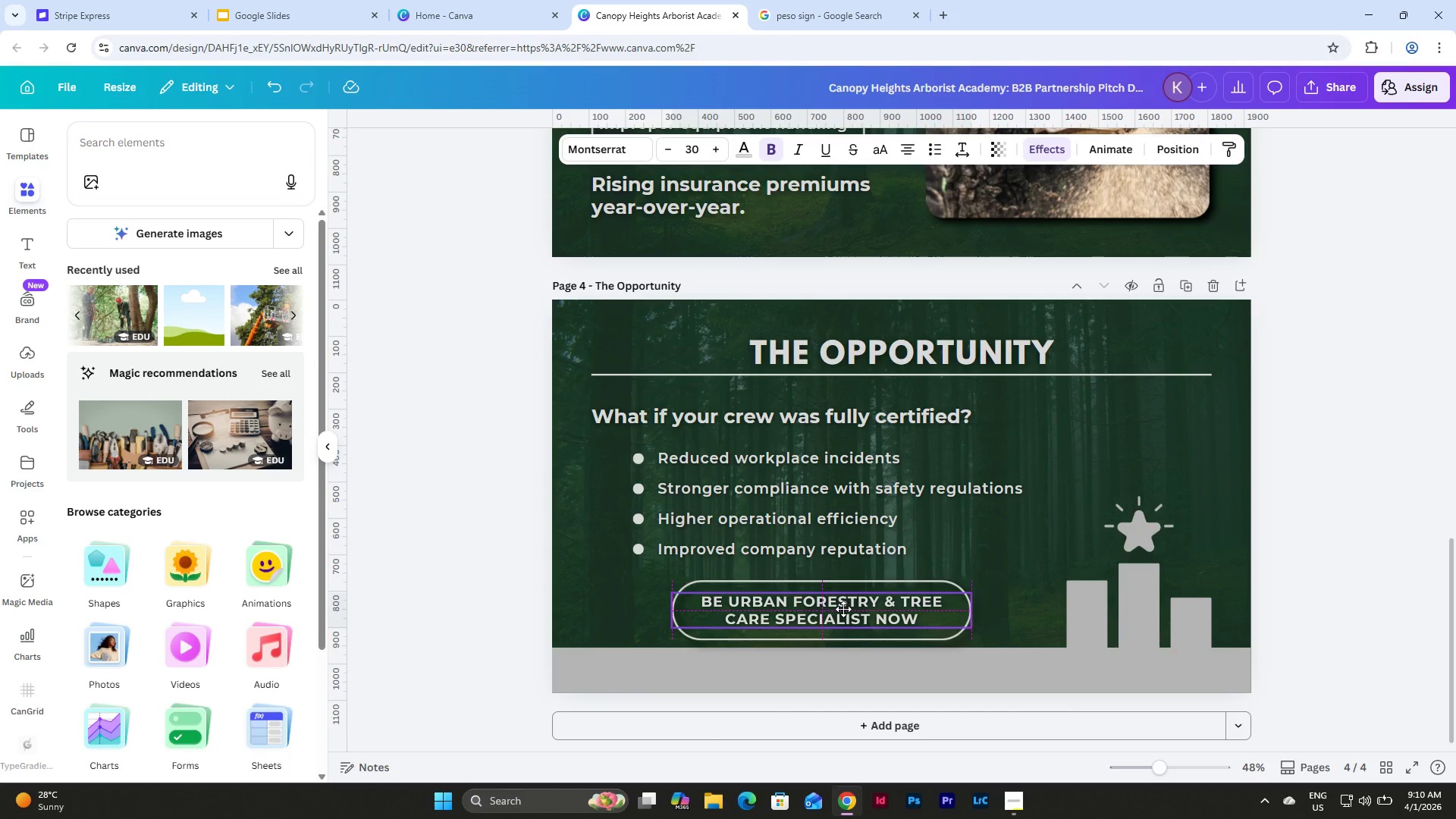 
left_click([1017, 604])
 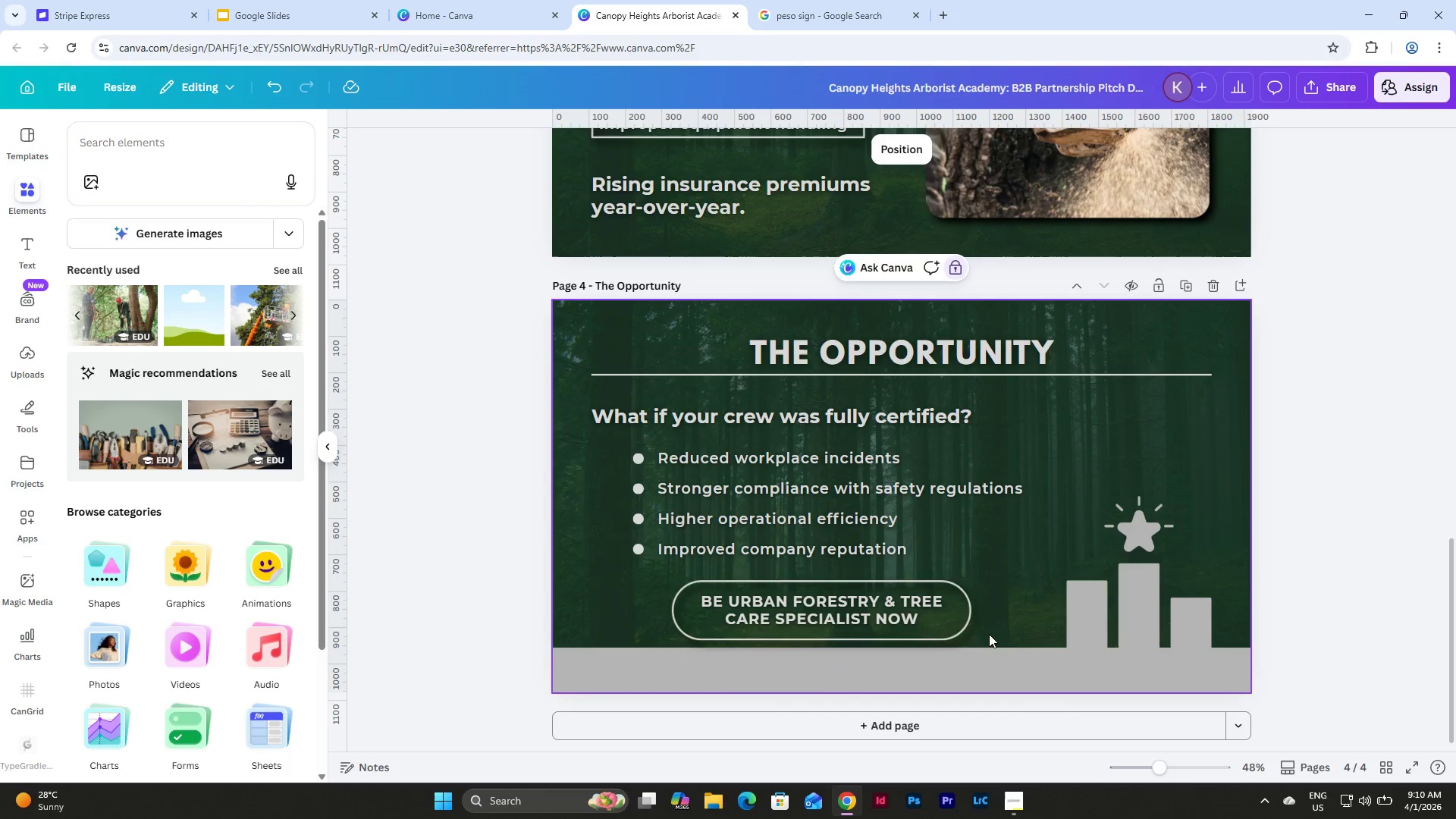 
left_click([888, 604])
 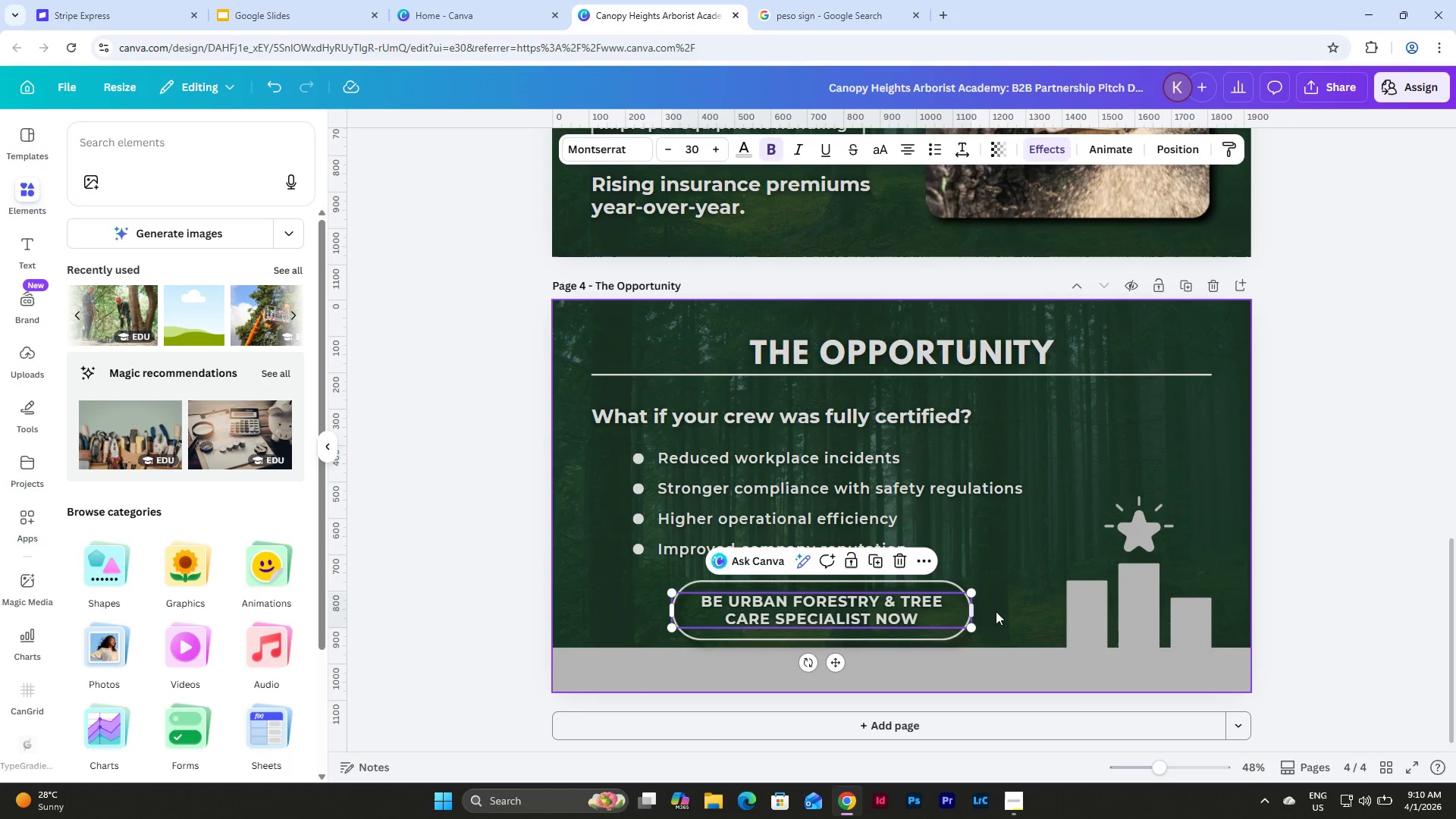 
left_click([1003, 611])
 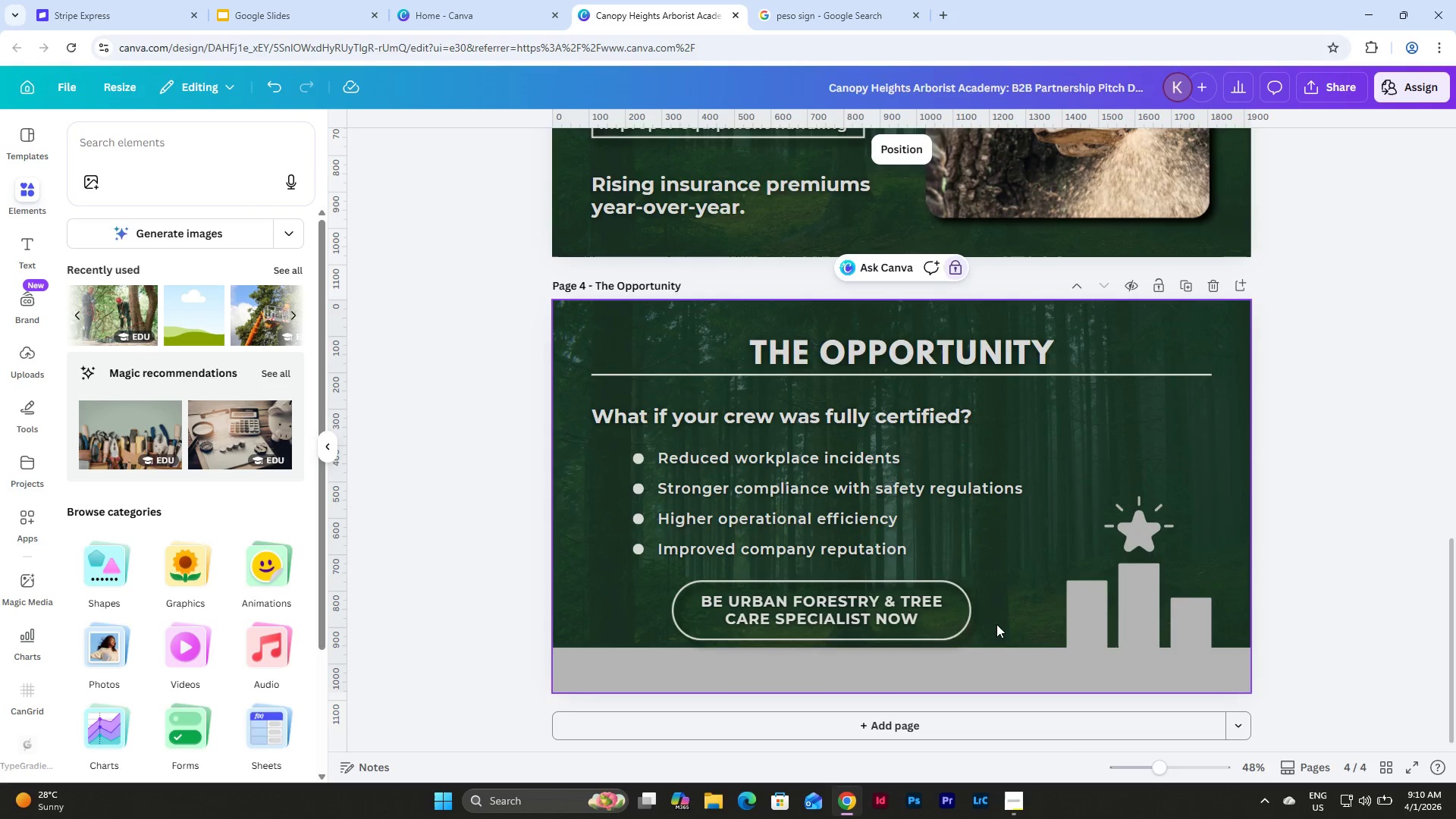 
left_click_drag(start_coordinate=[1001, 626], to_coordinate=[661, 585])
 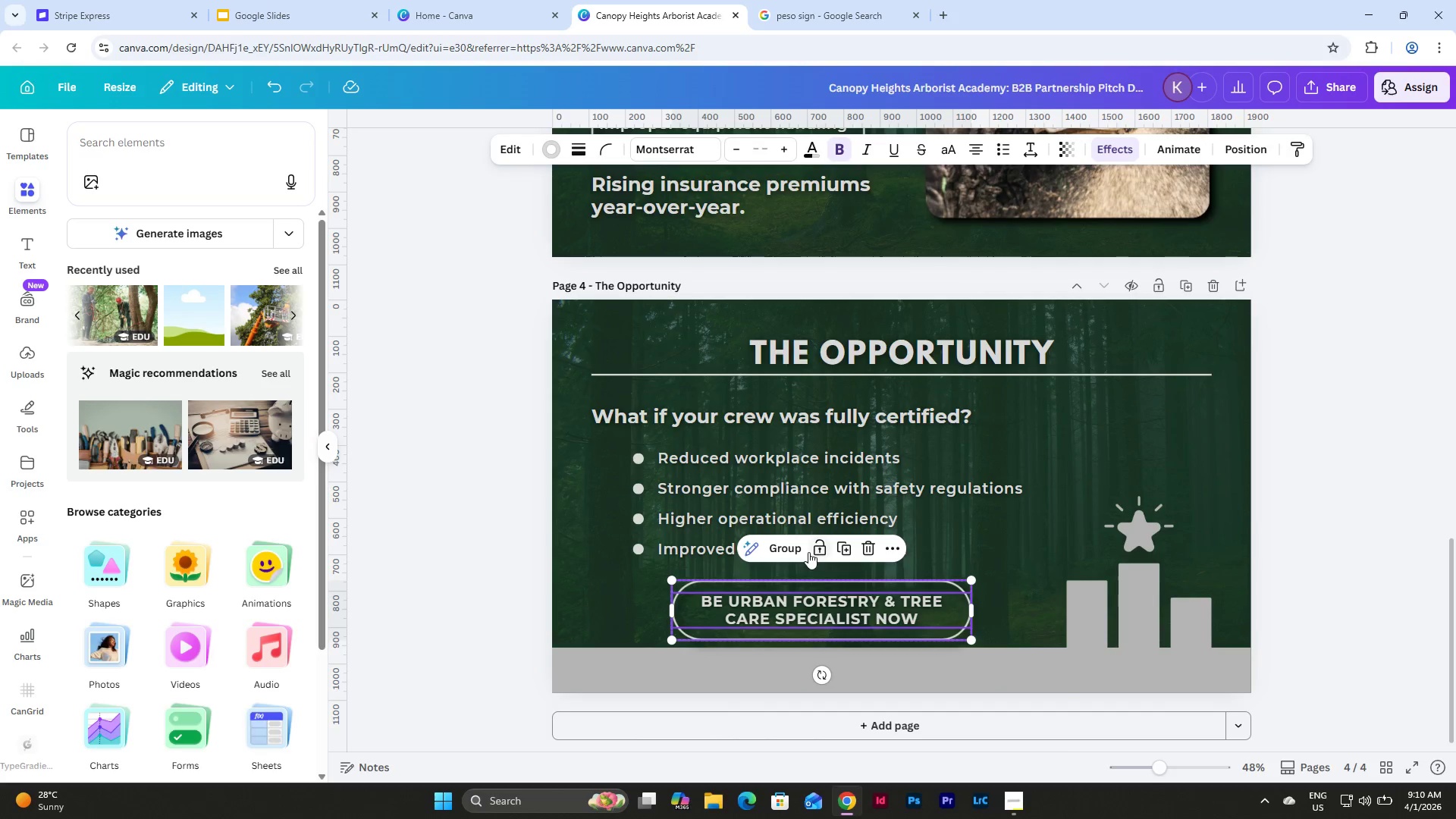 
left_click([788, 547])
 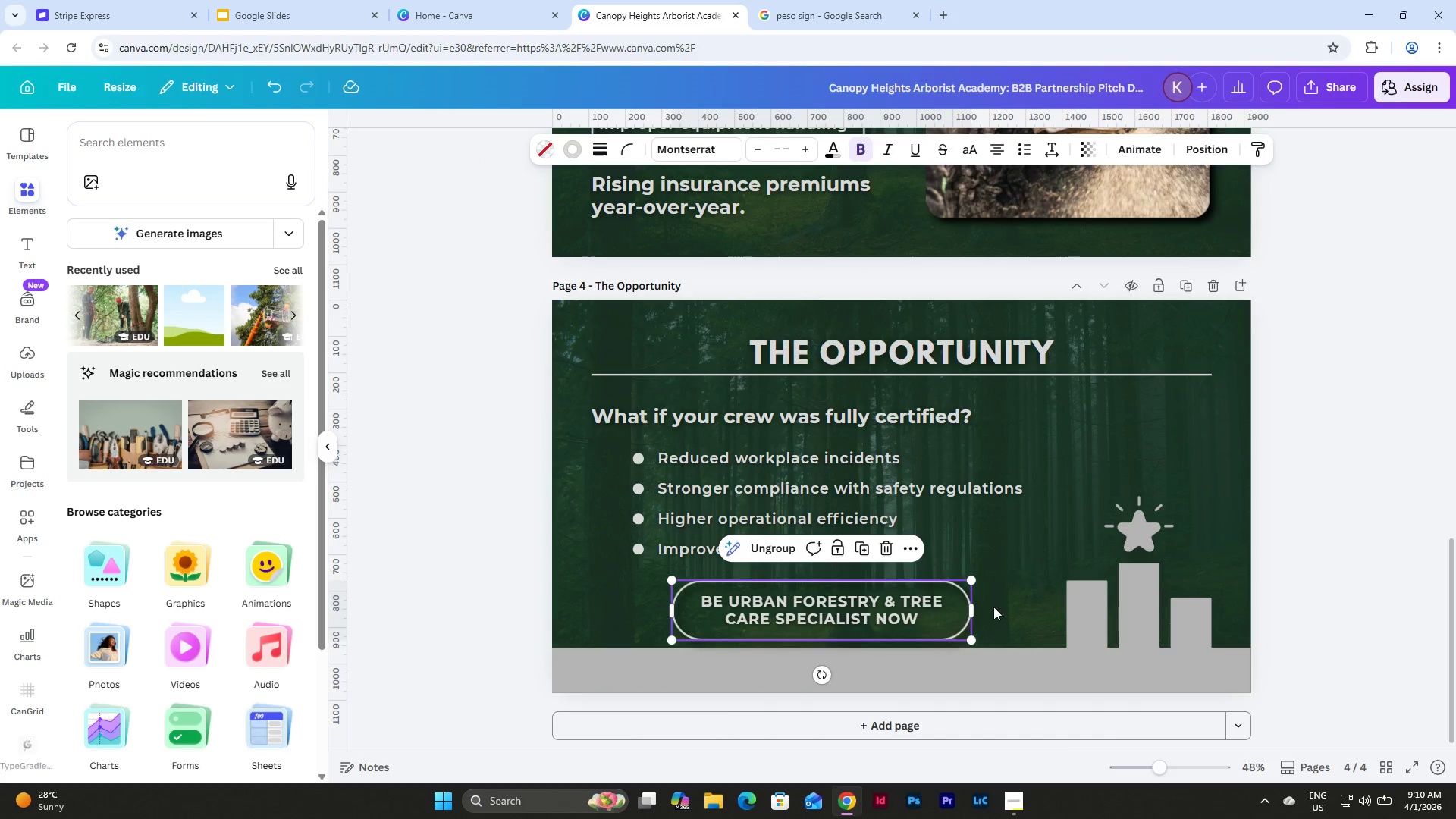 
left_click([1015, 594])
 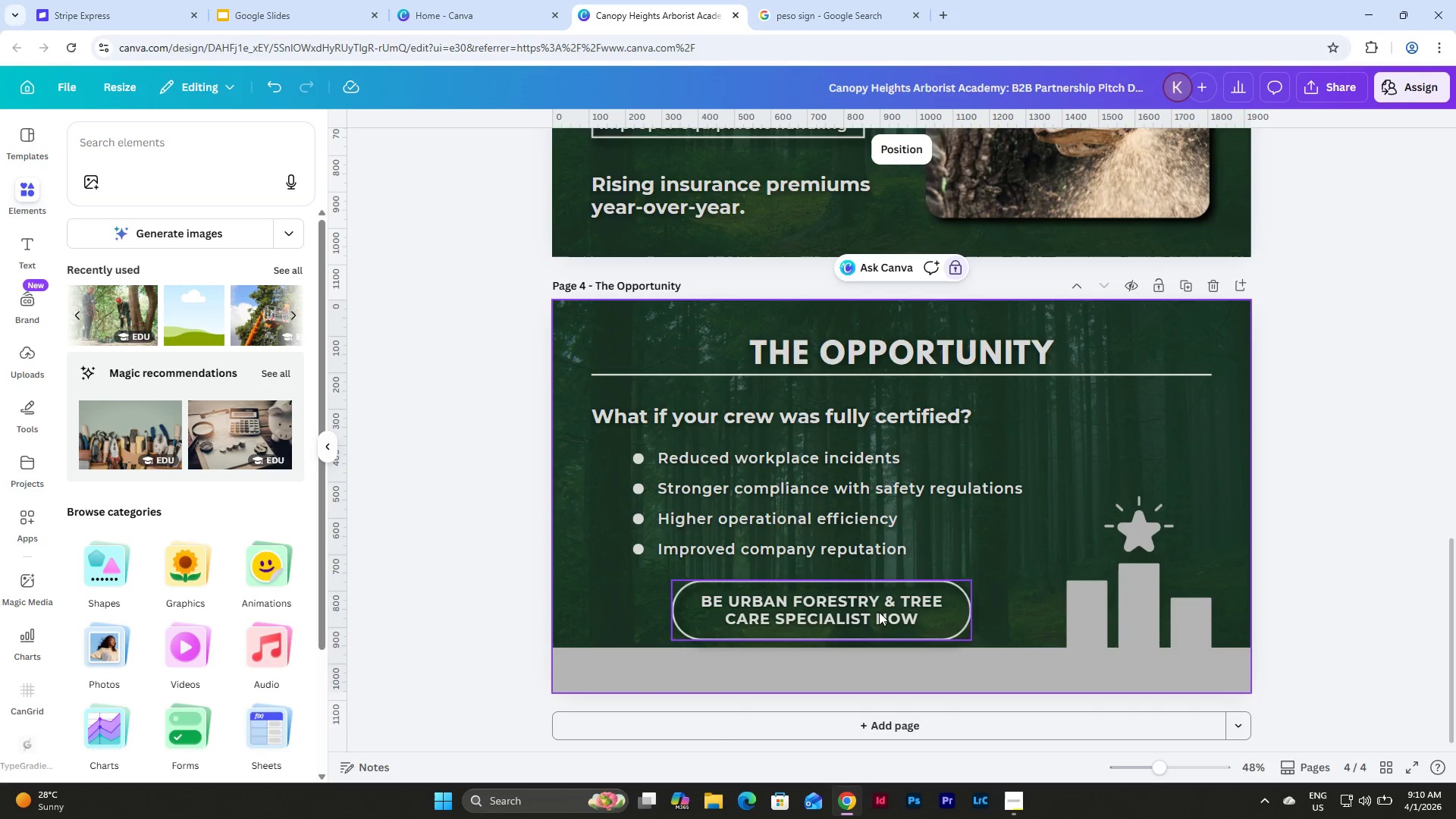 
left_click_drag(start_coordinate=[868, 607], to_coordinate=[830, 599])
 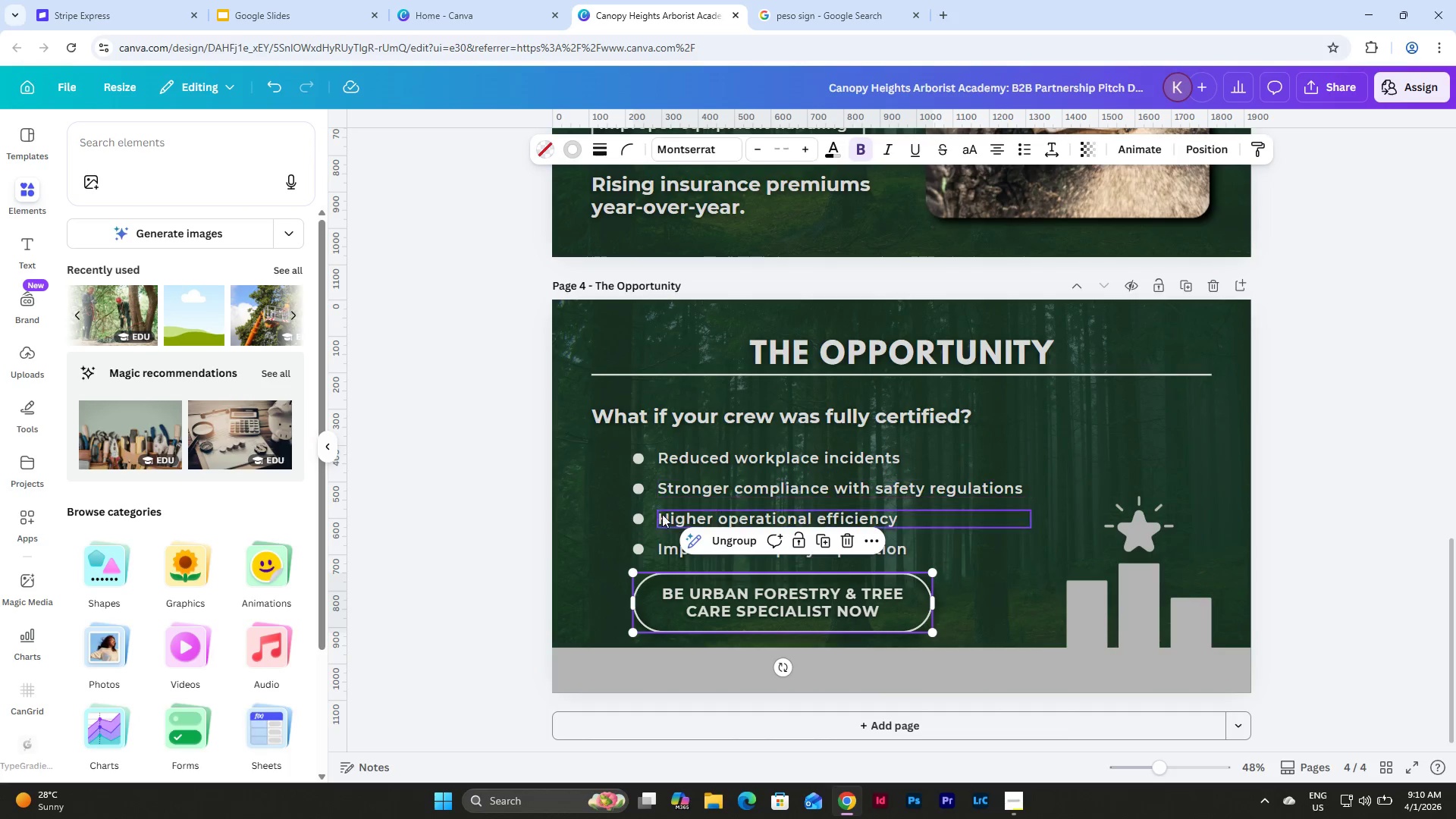 
left_click([526, 496])
 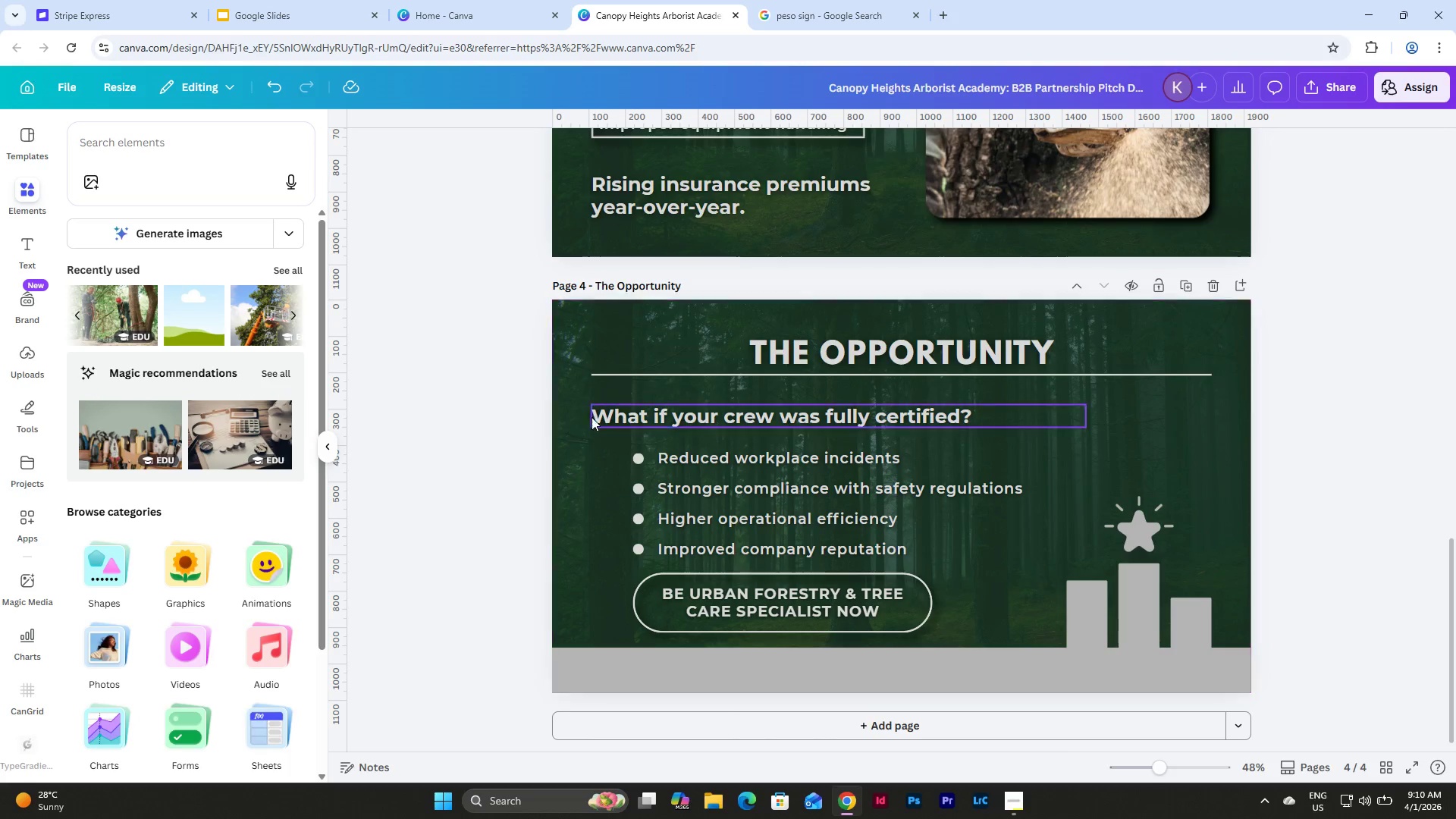 
left_click_drag(start_coordinate=[585, 400], to_coordinate=[903, 551])
 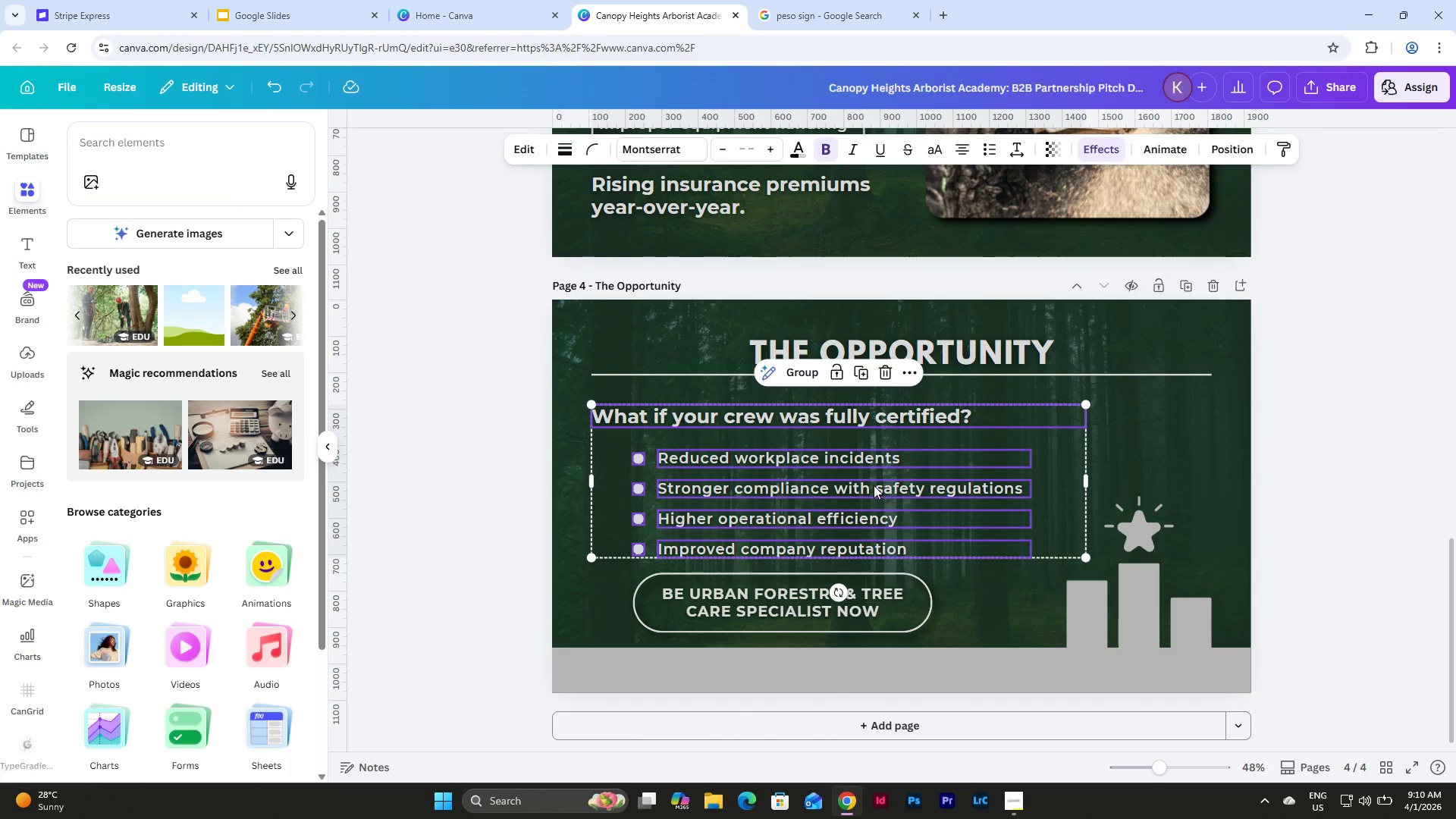 
left_click_drag(start_coordinate=[874, 485], to_coordinate=[874, 480])
 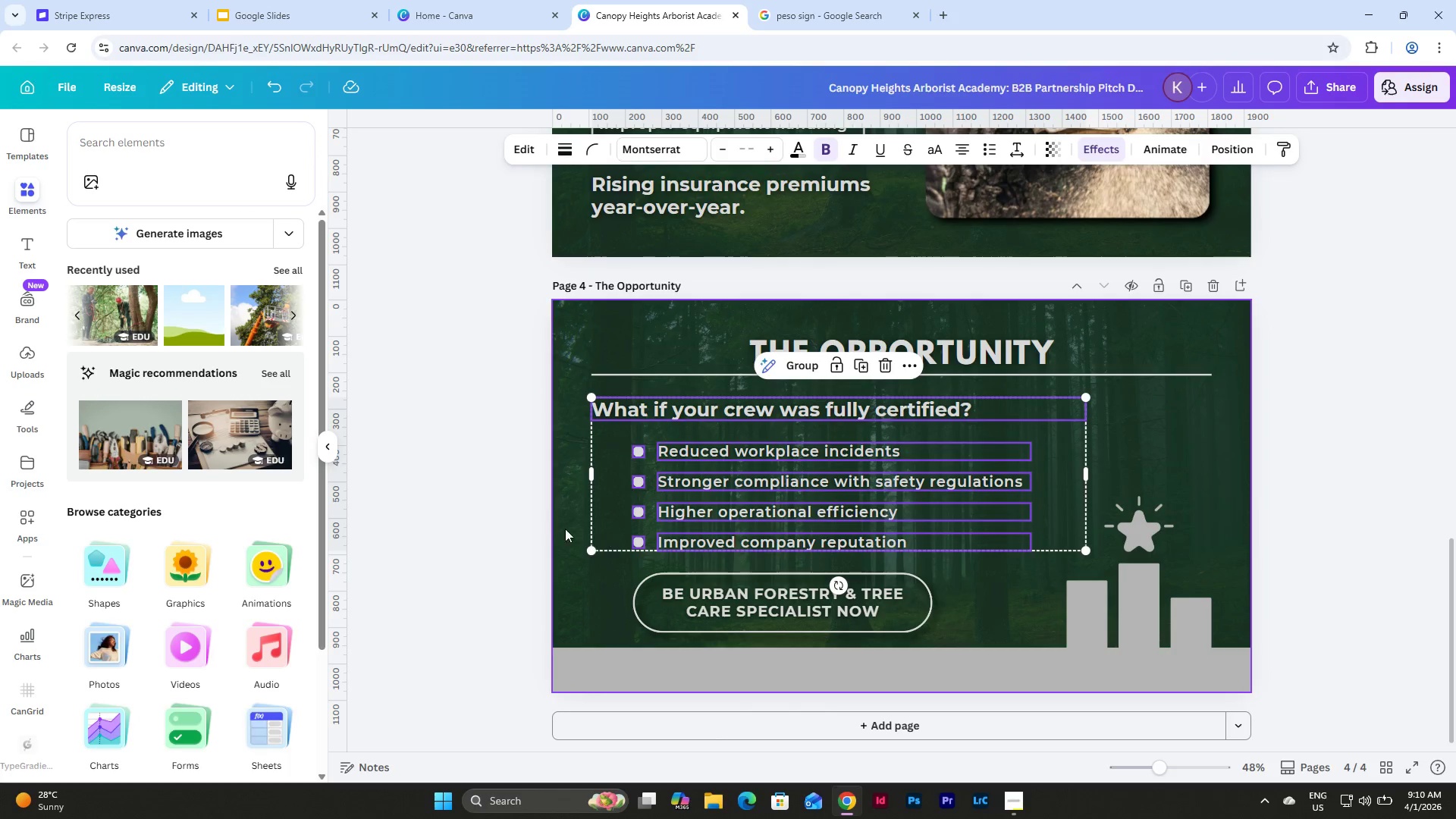 
left_click([551, 528])
 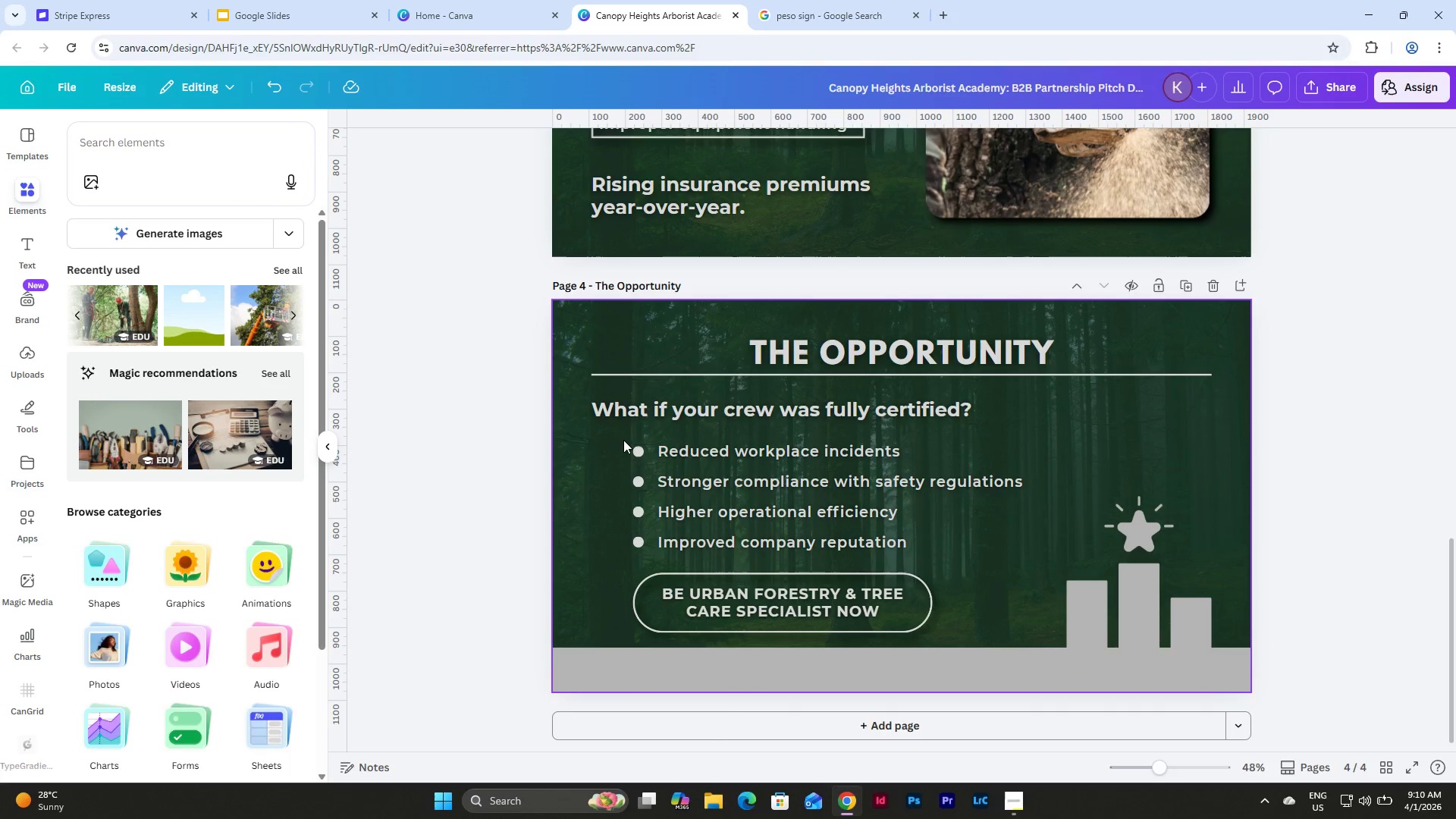 
left_click_drag(start_coordinate=[620, 438], to_coordinate=[936, 551])
 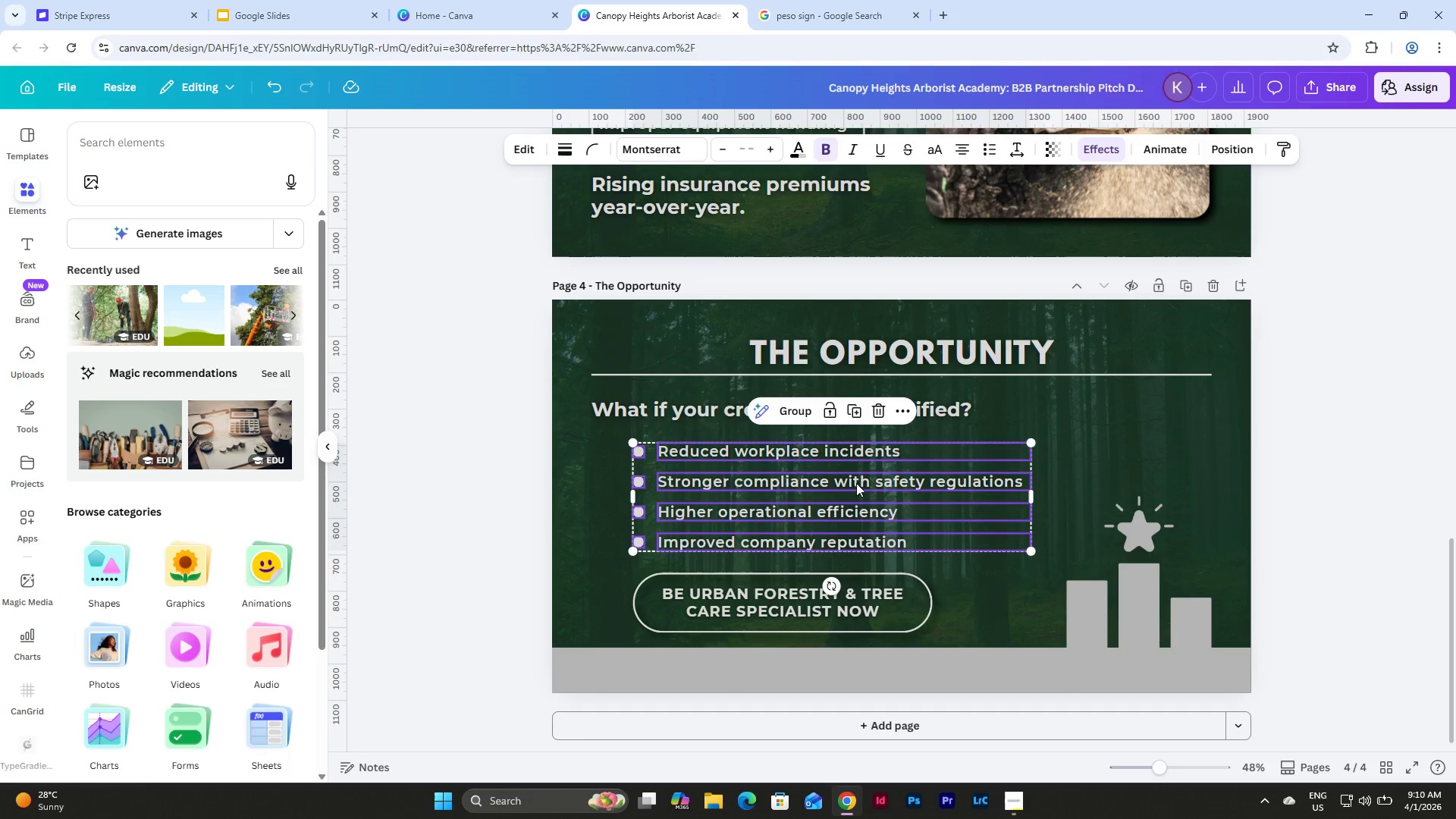 
left_click_drag(start_coordinate=[856, 480], to_coordinate=[856, 475])
 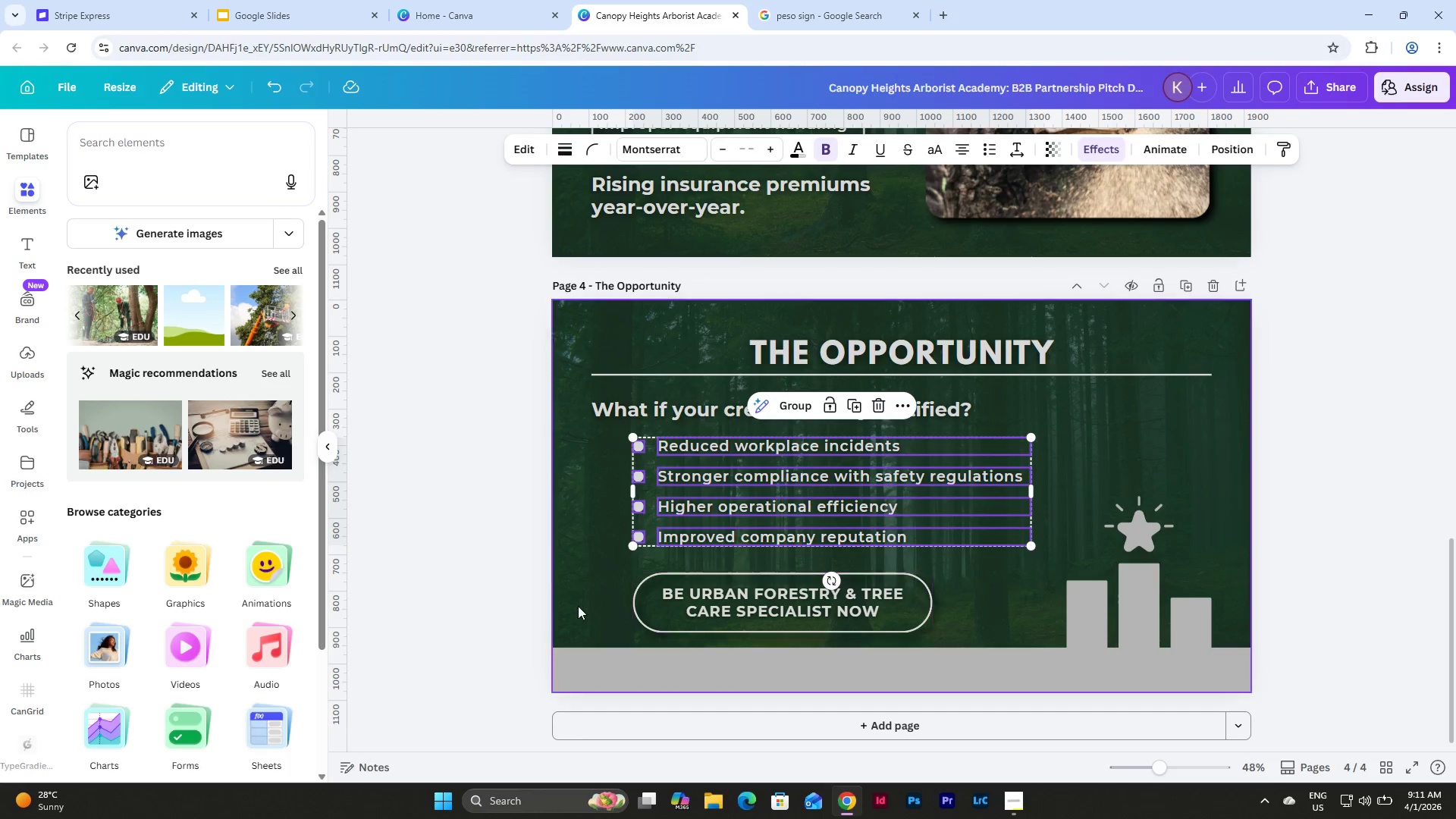 
left_click([573, 605])
 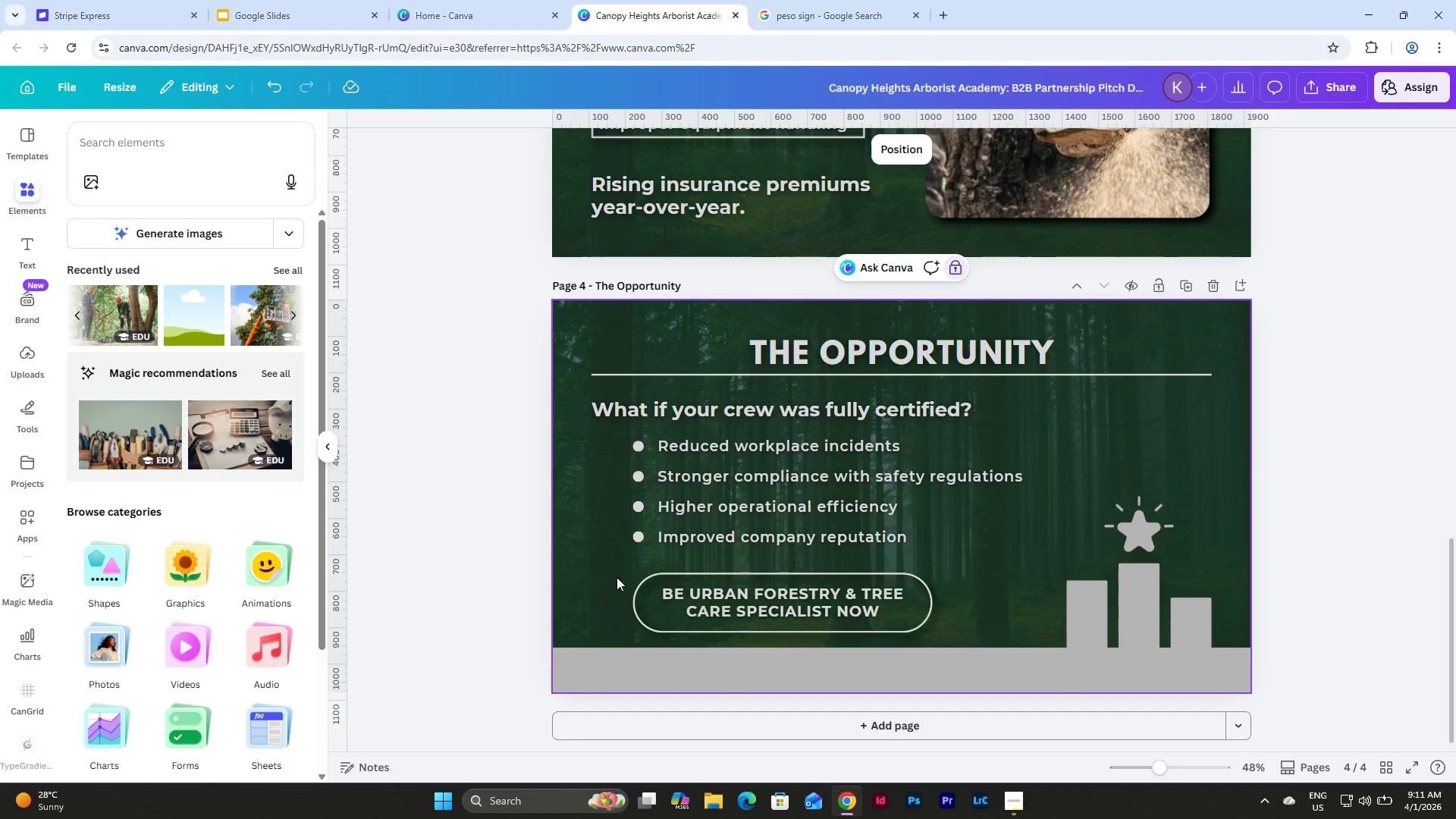 
left_click_drag(start_coordinate=[617, 577], to_coordinate=[812, 620])
 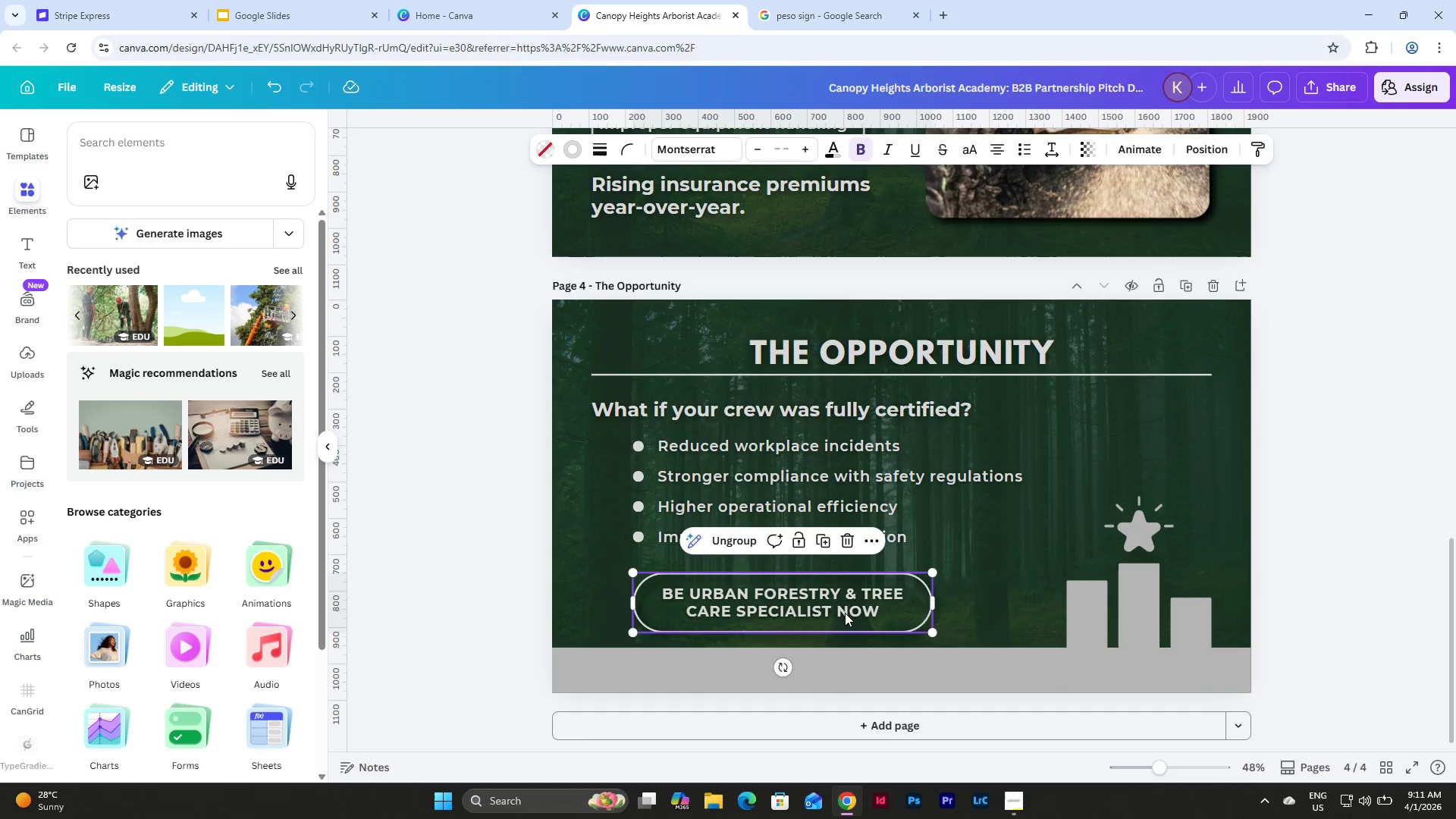 
left_click_drag(start_coordinate=[847, 611], to_coordinate=[846, 605])
 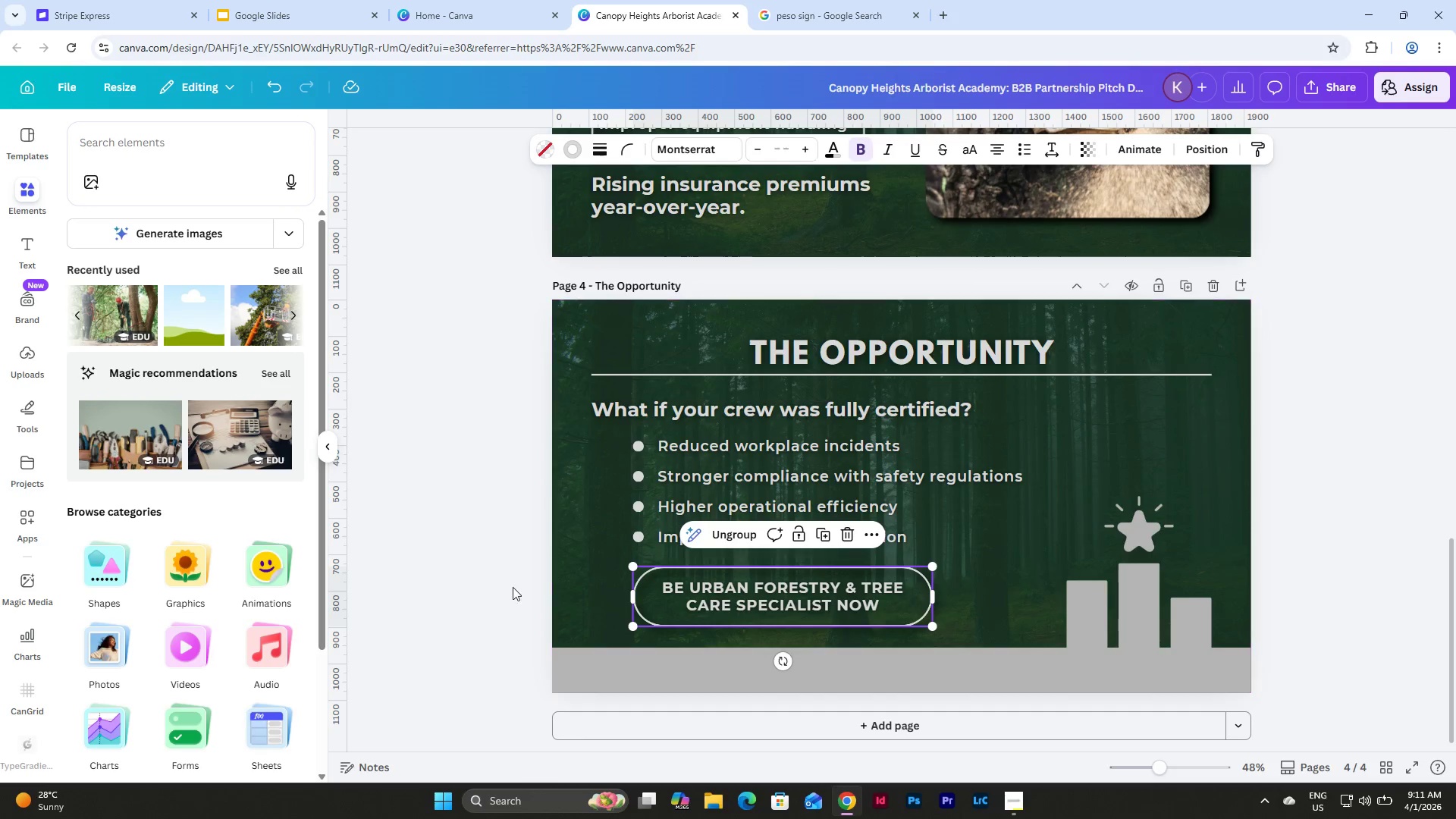 
left_click([446, 550])
 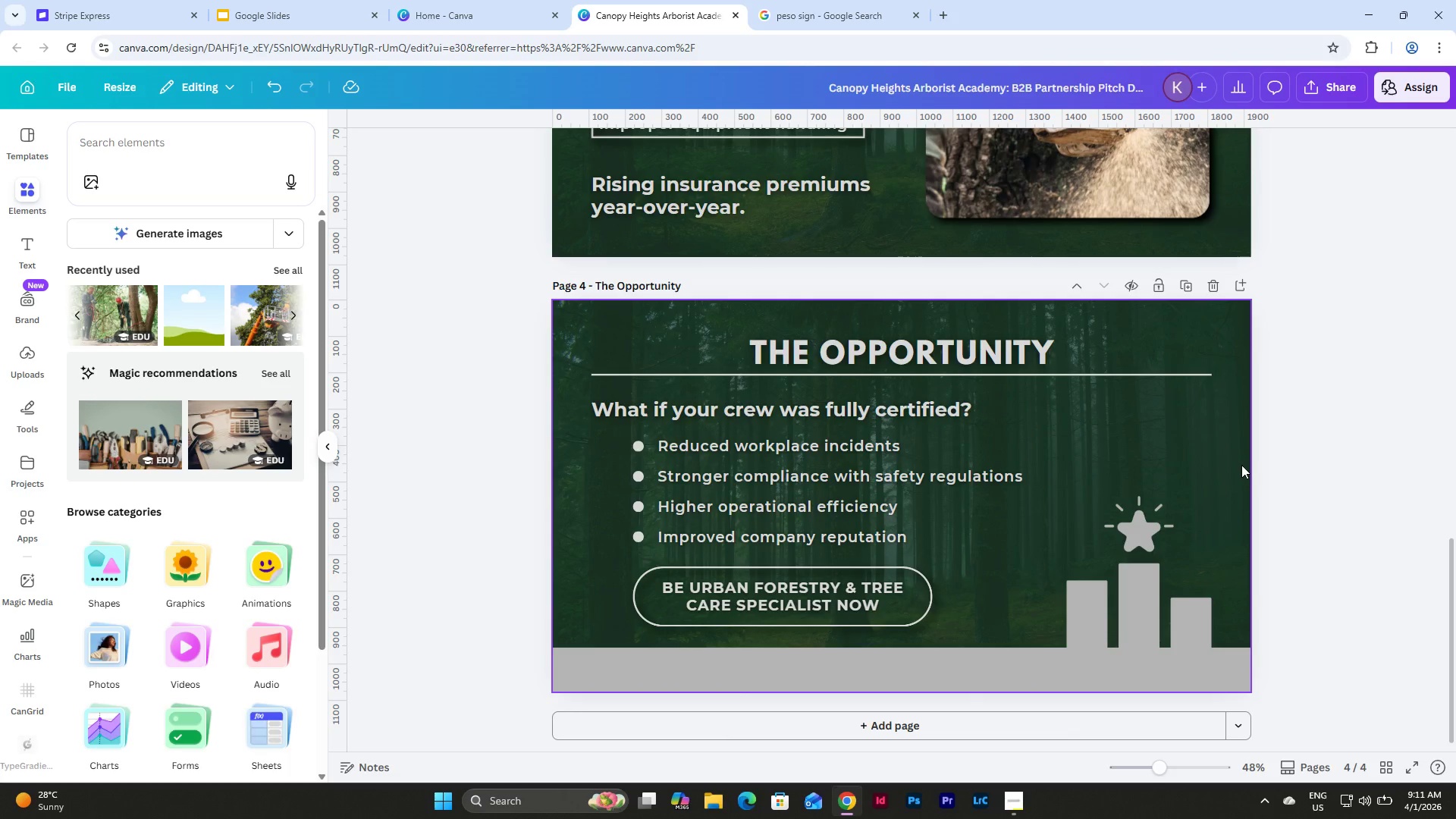 
scroll: coordinate [1245, 469], scroll_direction: up, amount: 2.0
 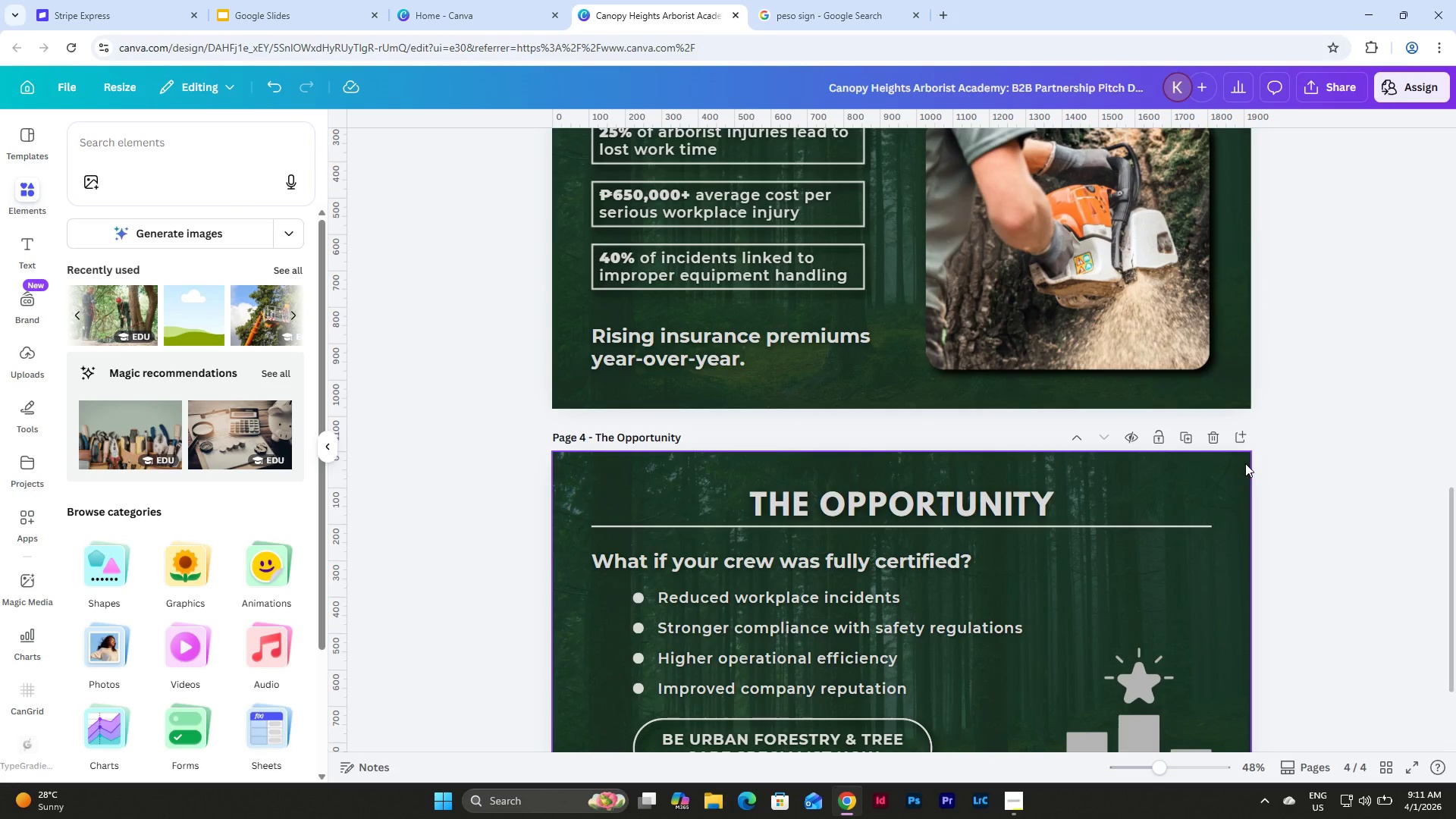 
scroll: coordinate [1245, 463], scroll_direction: down, amount: 3.0
 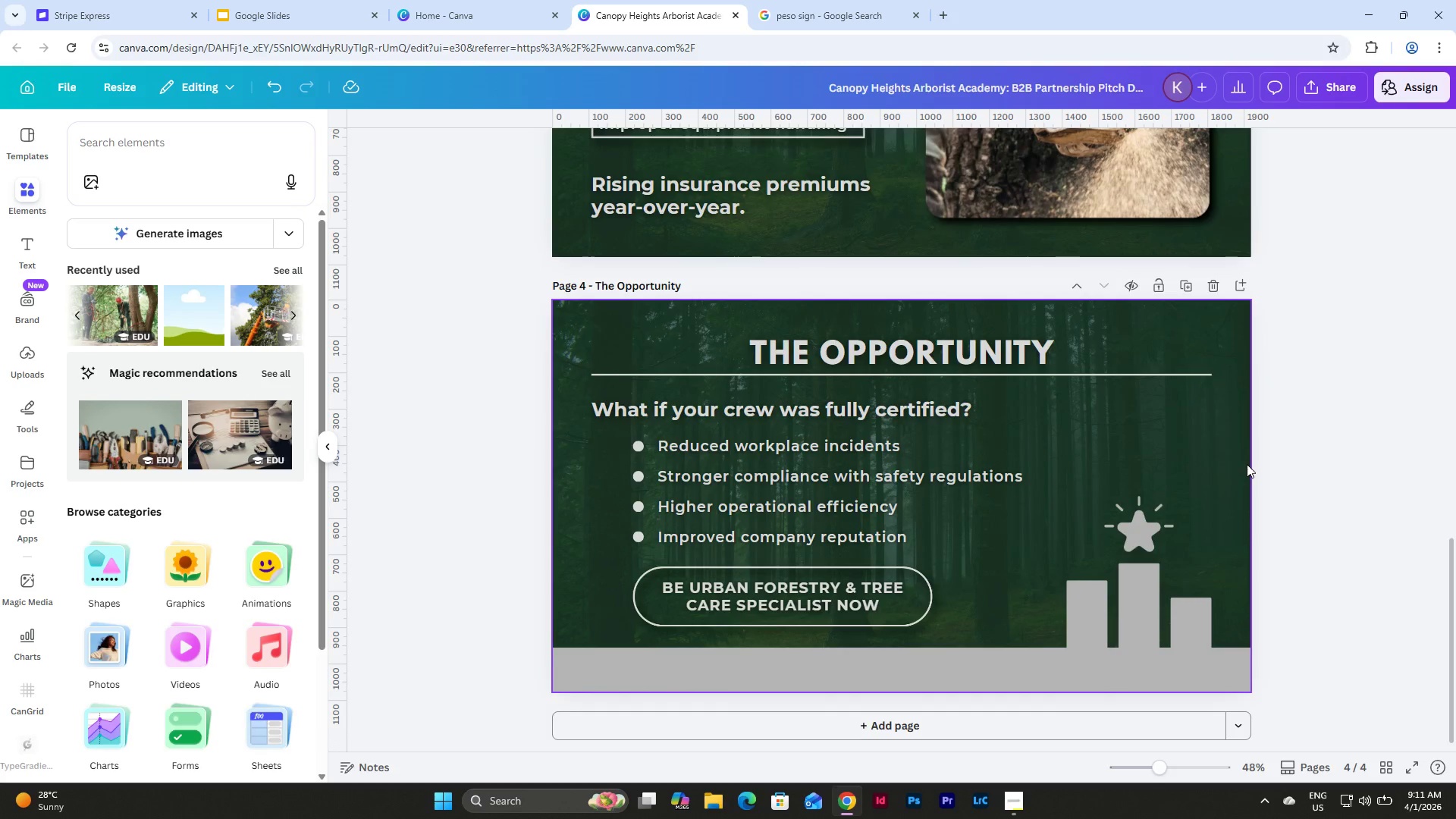 
scroll: coordinate [1203, 451], scroll_direction: up, amount: 1.0
 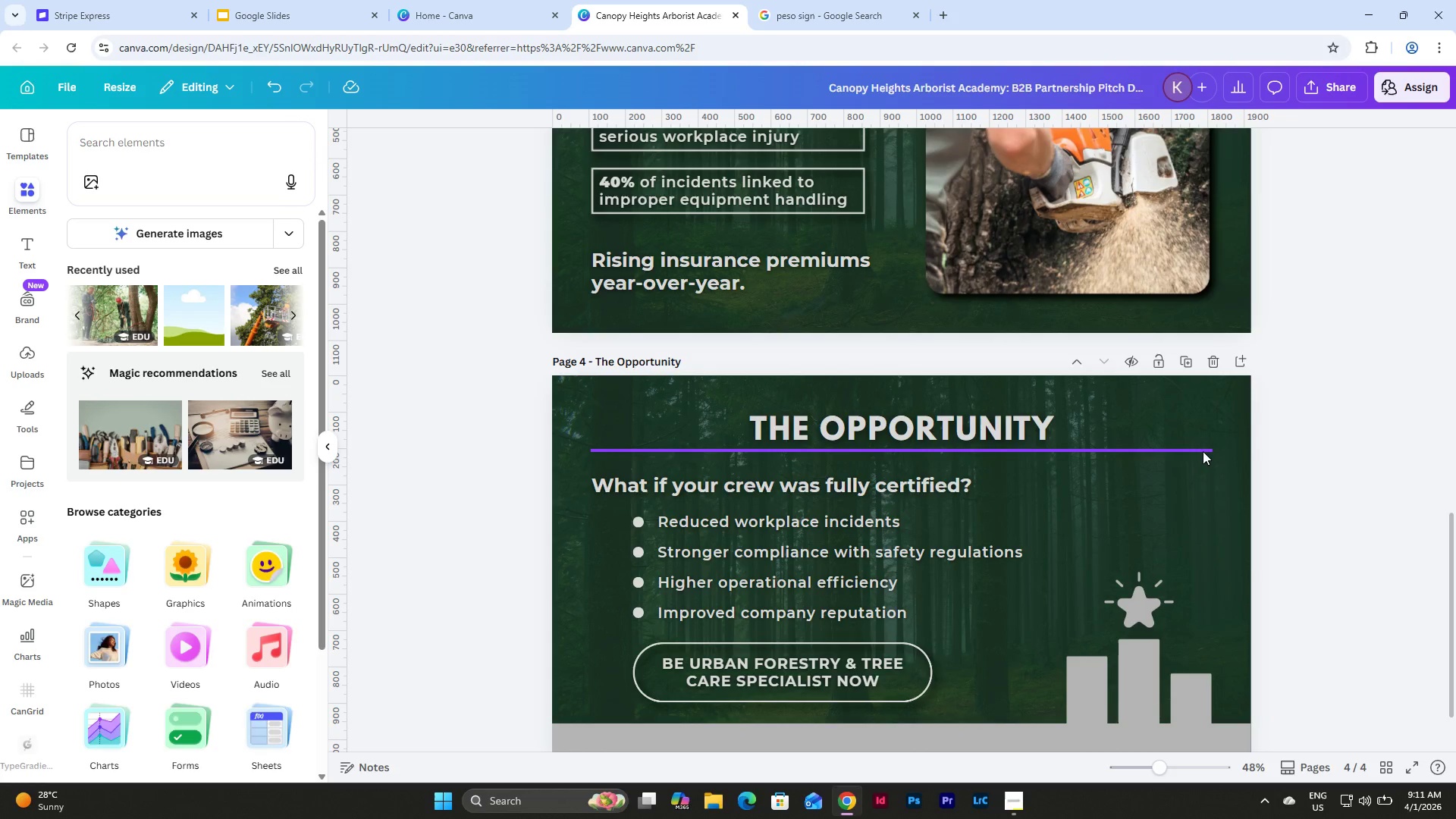 
scroll: coordinate [1203, 451], scroll_direction: down, amount: 2.0
 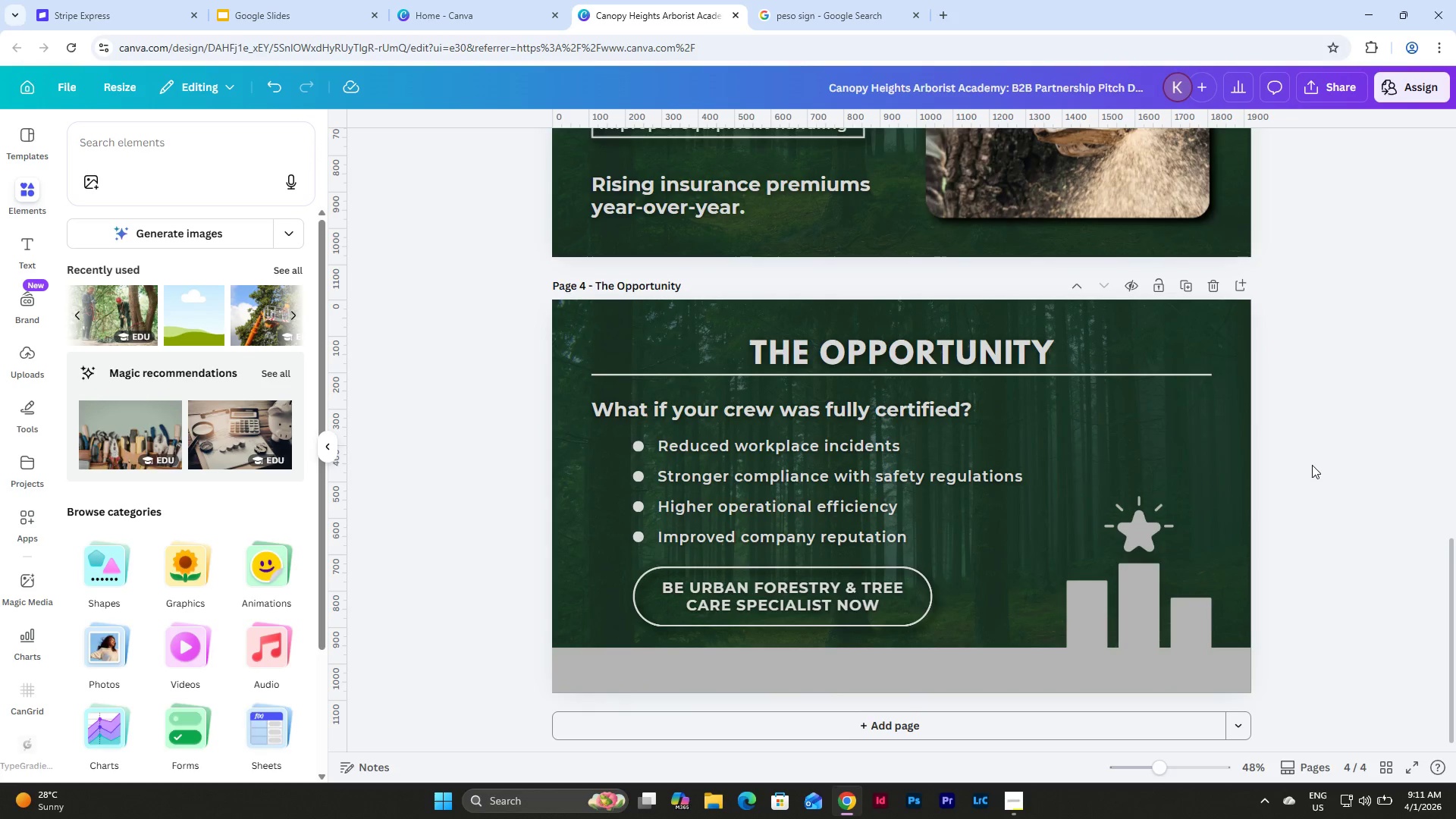 
scroll: coordinate [1312, 465], scroll_direction: up, amount: 1.0
 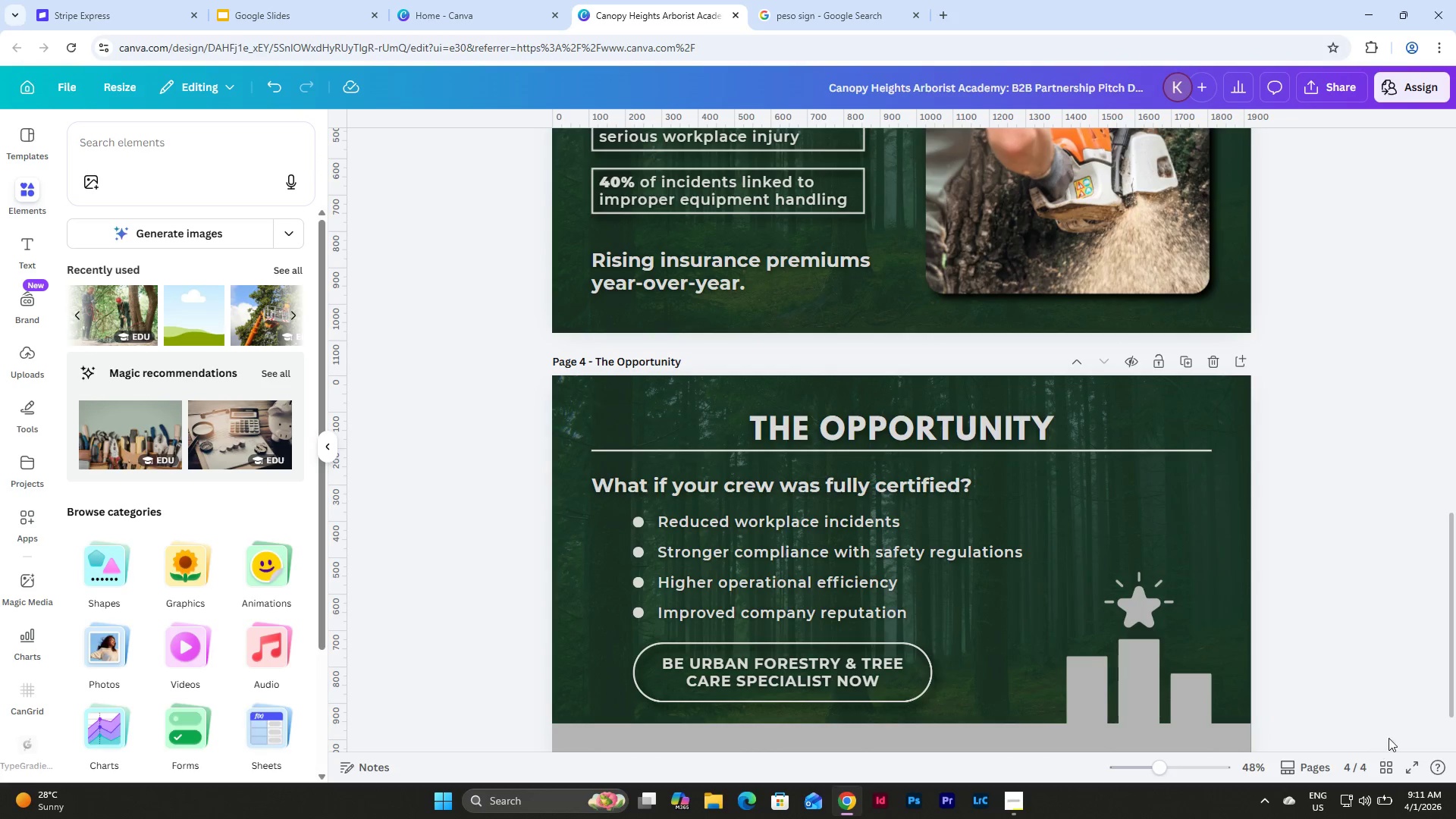 
scroll: coordinate [1249, 601], scroll_direction: down, amount: 1.0
 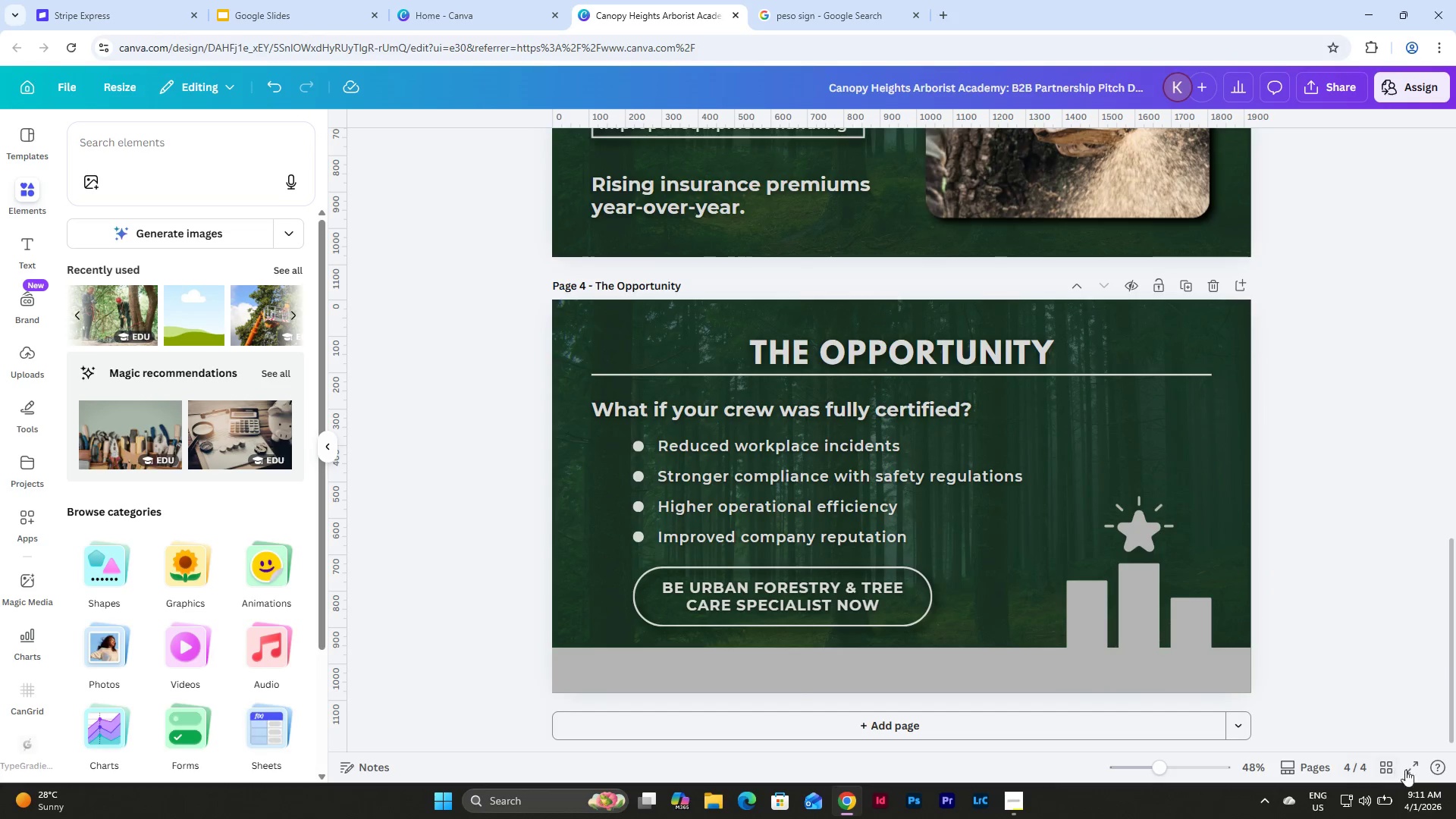 
left_click([1386, 764])
 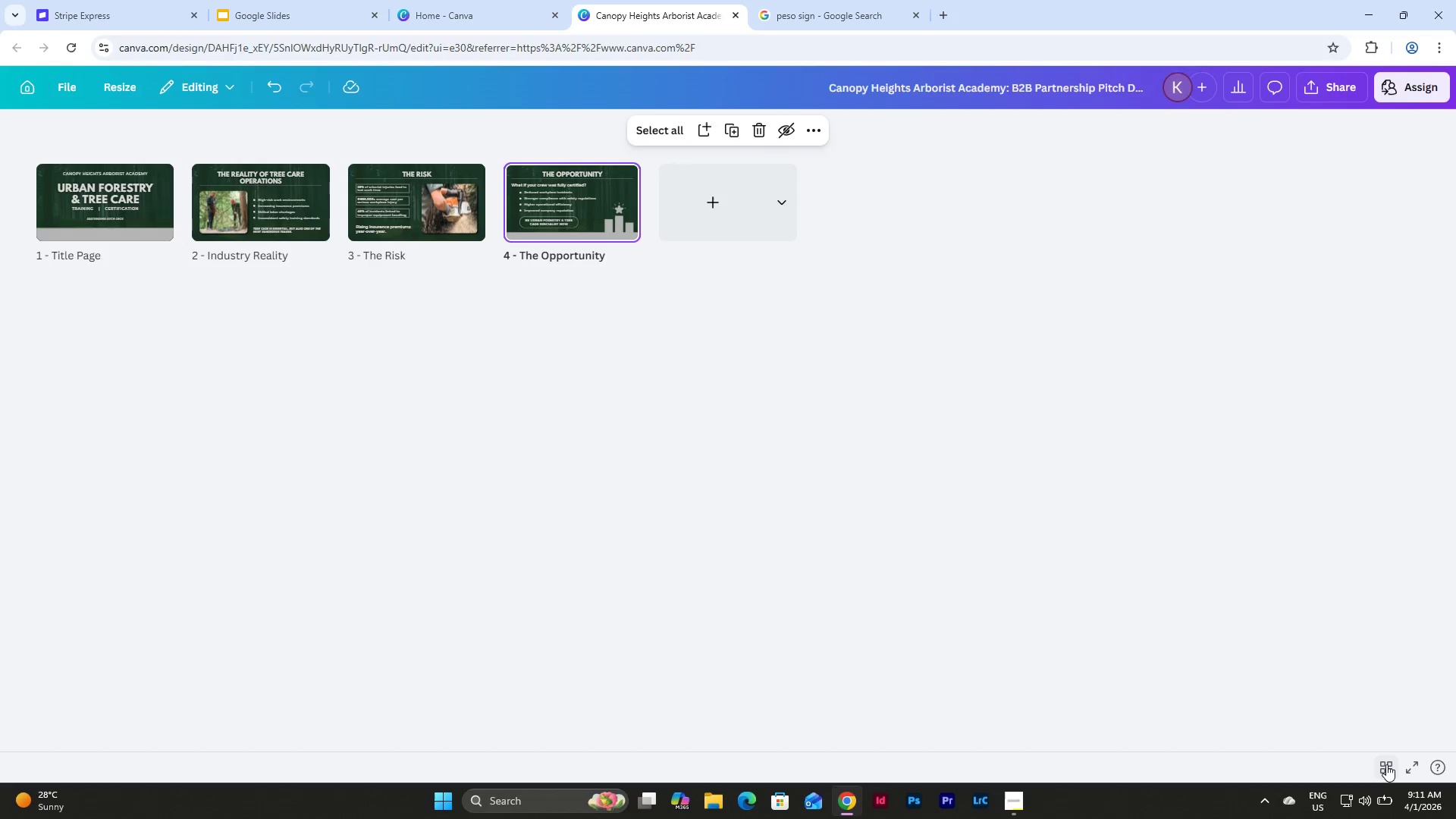 
left_click([1386, 764])
 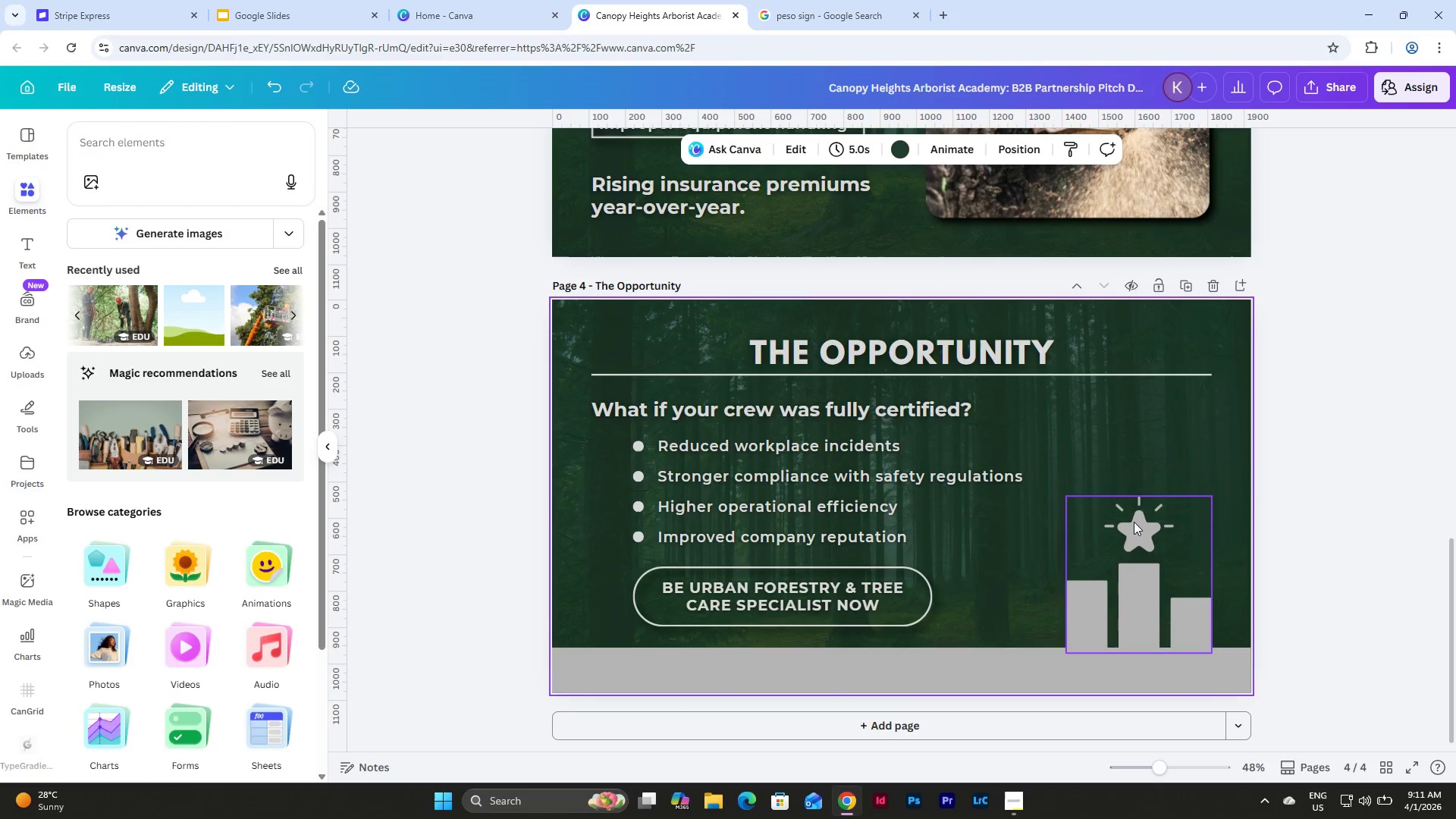 
scroll: coordinate [1244, 488], scroll_direction: down, amount: 2.0
 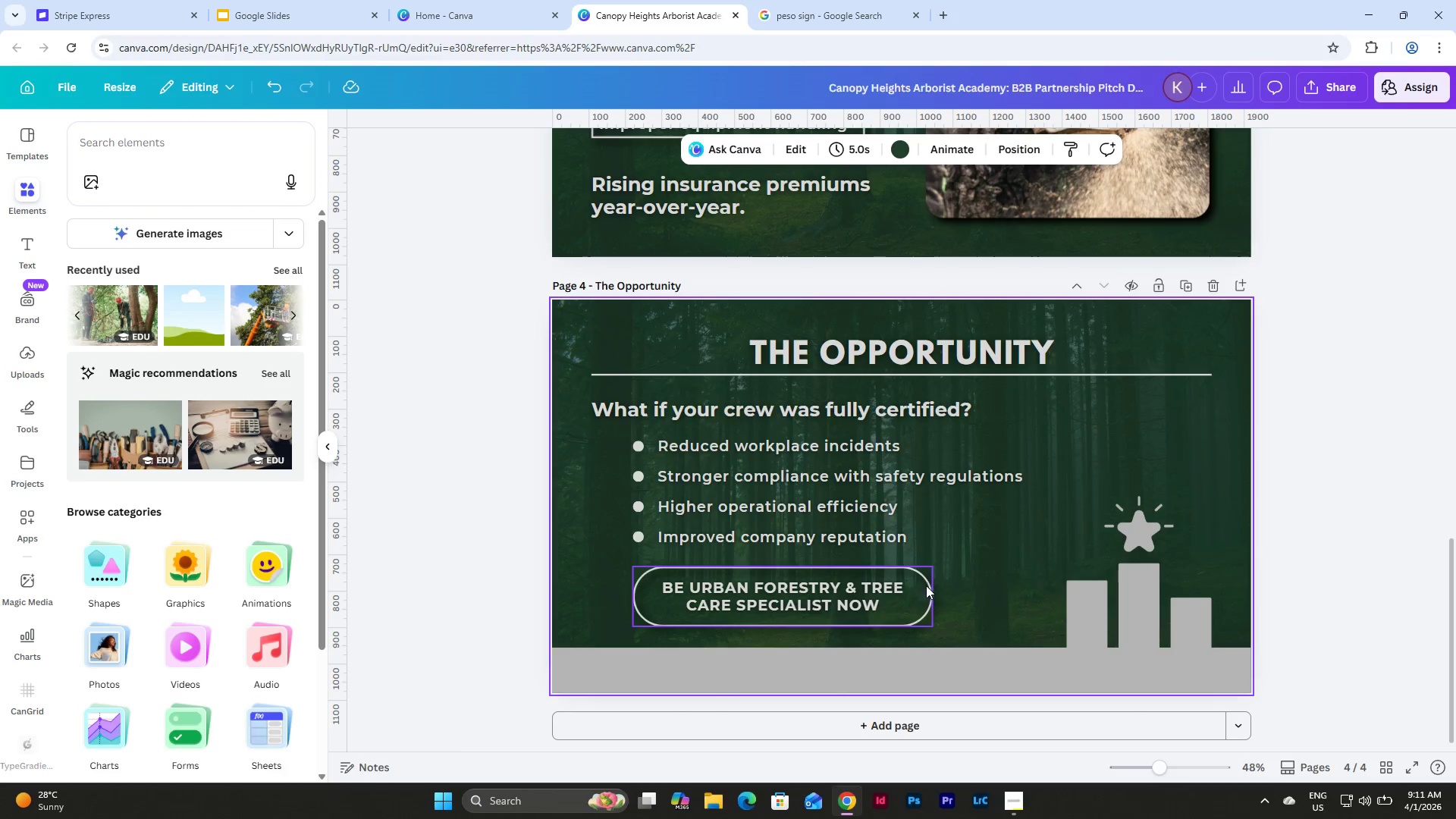 
scroll: coordinate [1101, 512], scroll_direction: up, amount: 2.0
 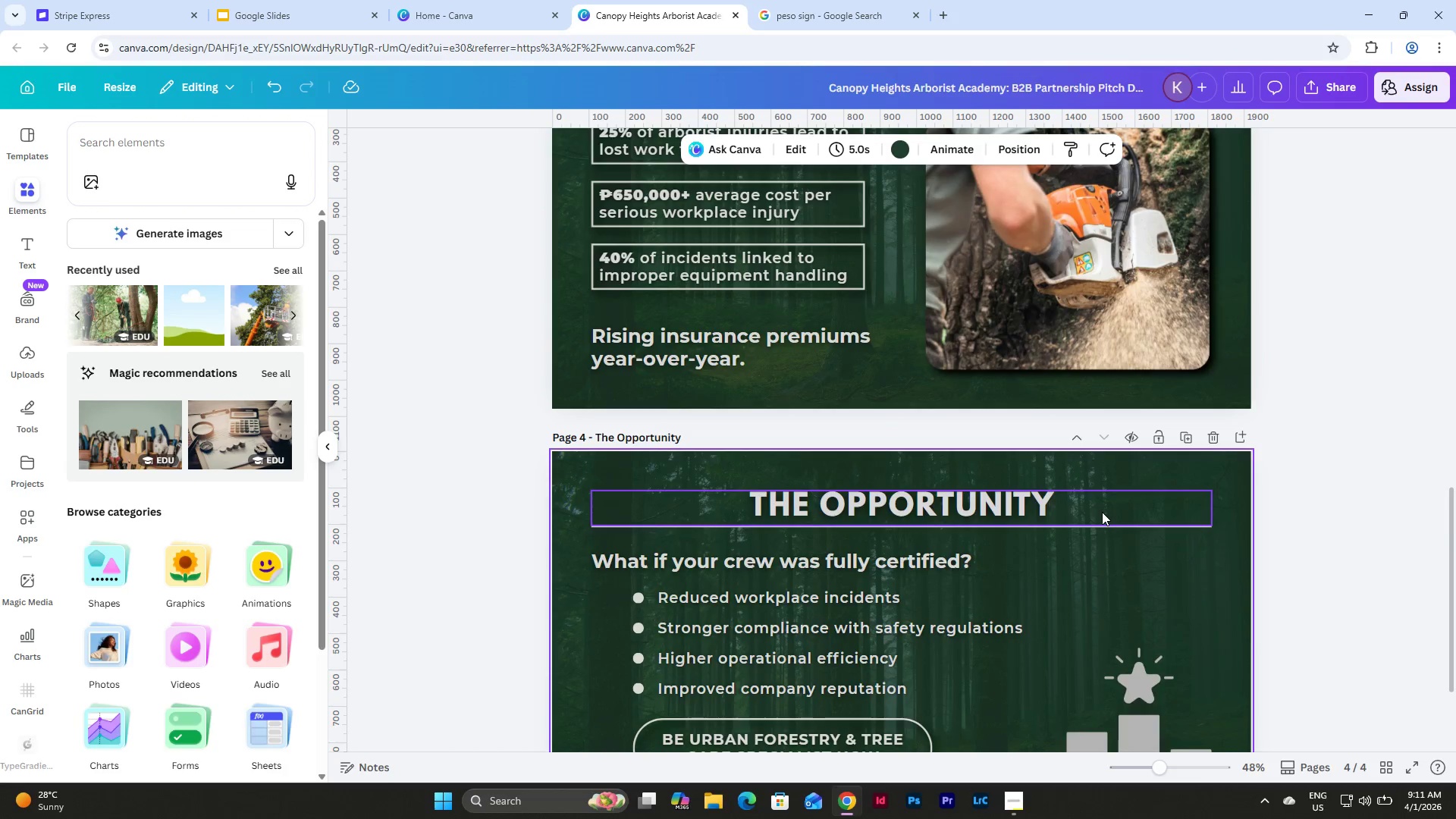 
scroll: coordinate [1102, 512], scroll_direction: down, amount: 2.0
 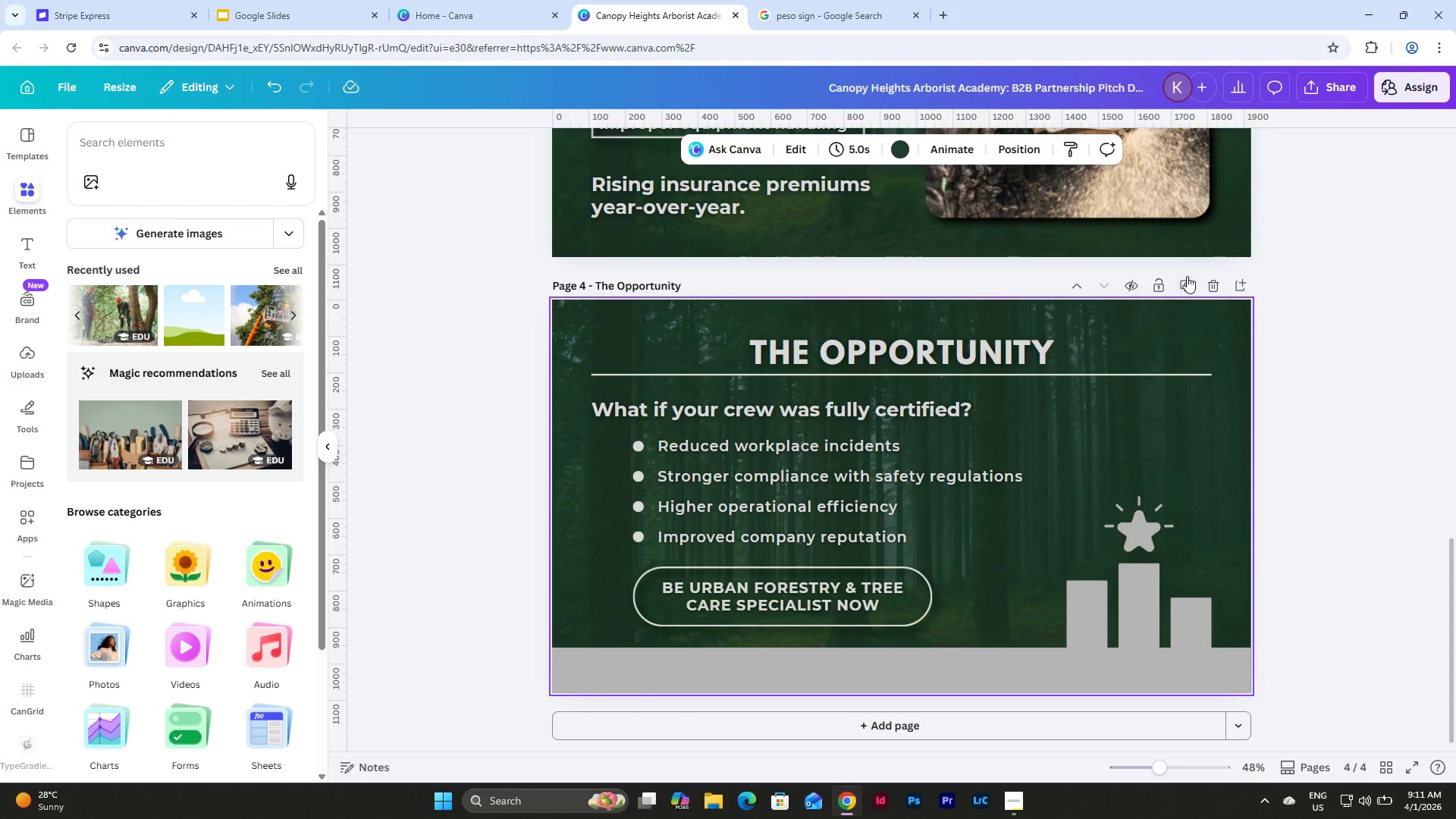 
left_click([1190, 288])